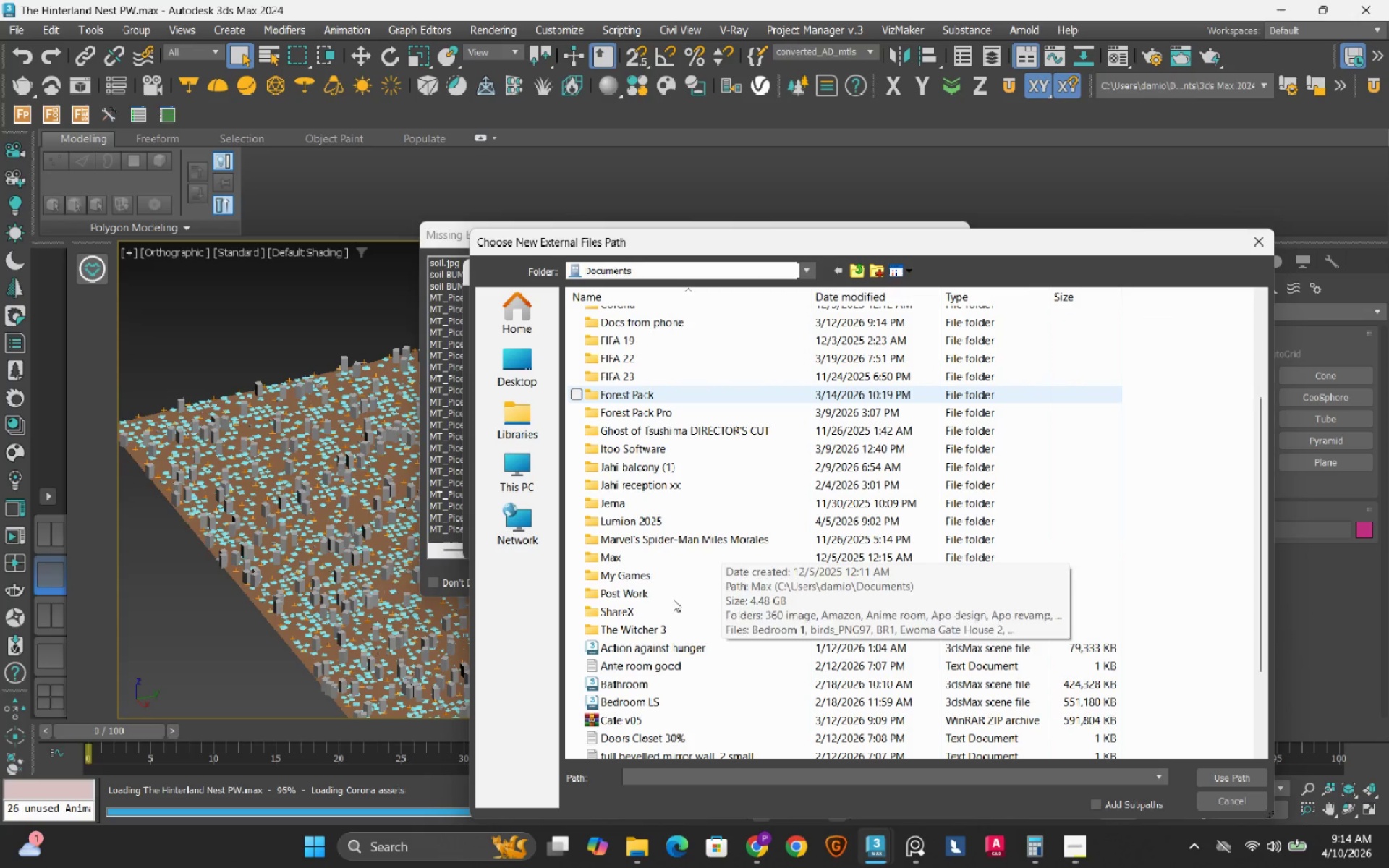 
double_click([673, 599])
 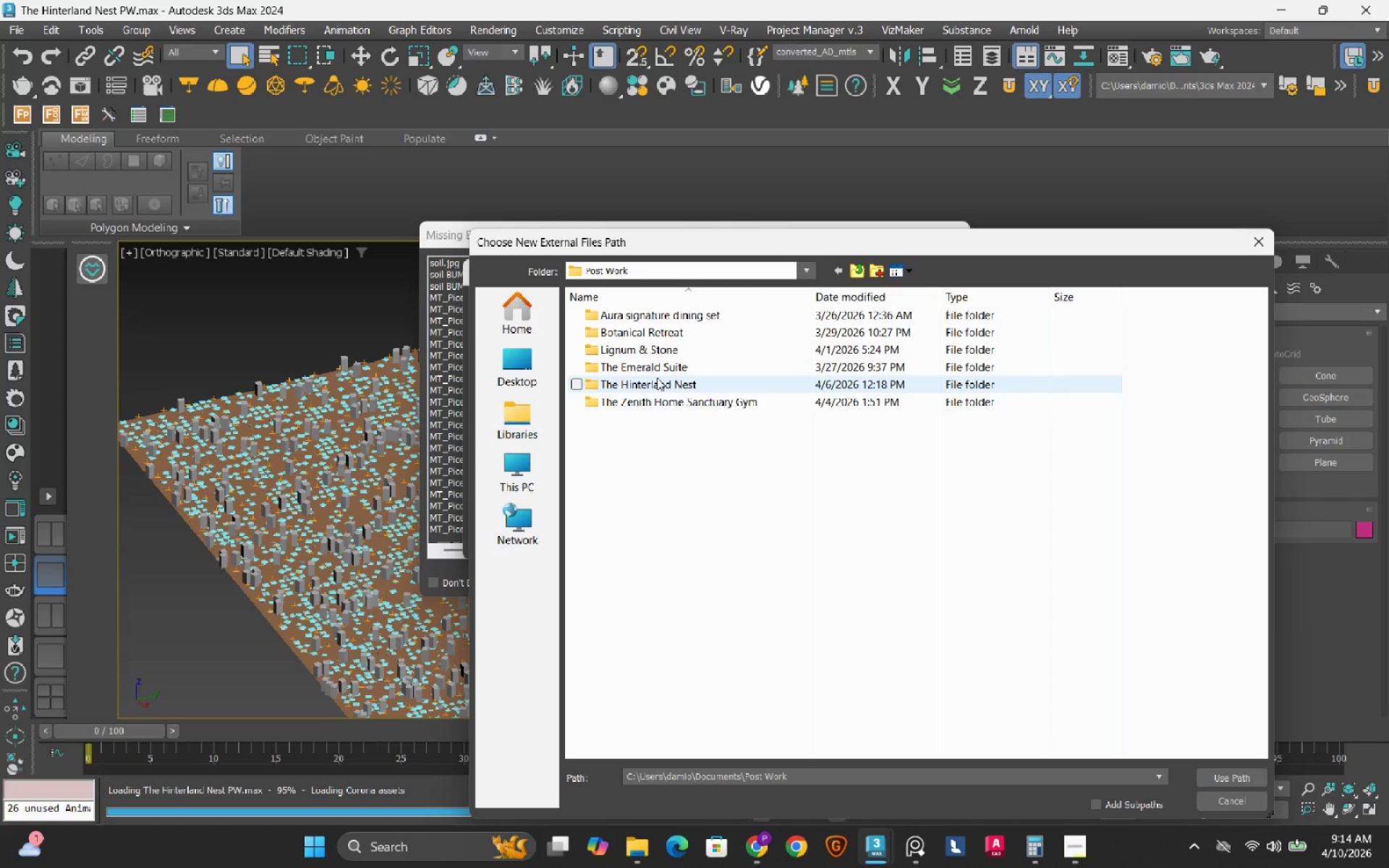 
double_click([657, 378])
 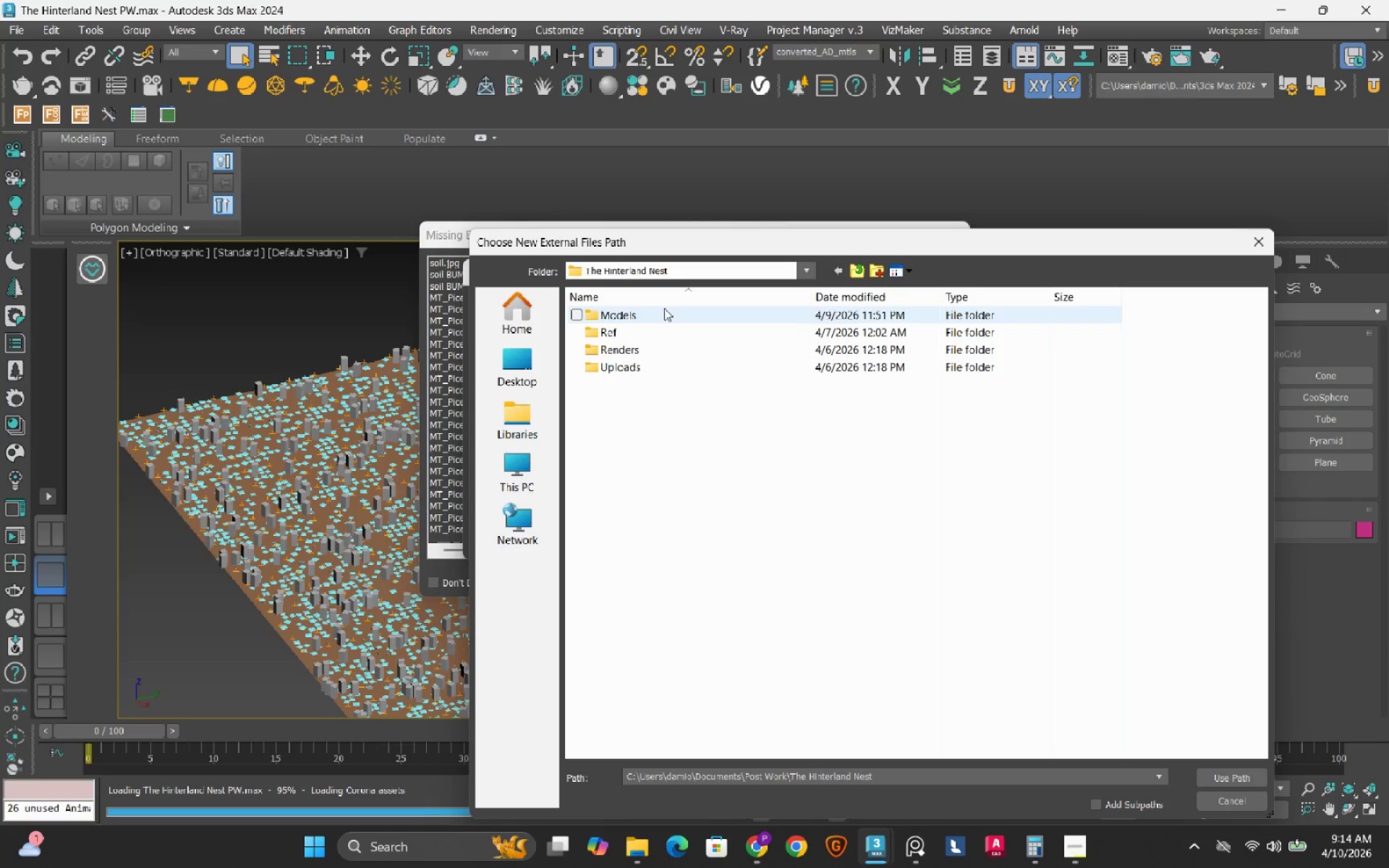 
double_click([664, 308])
 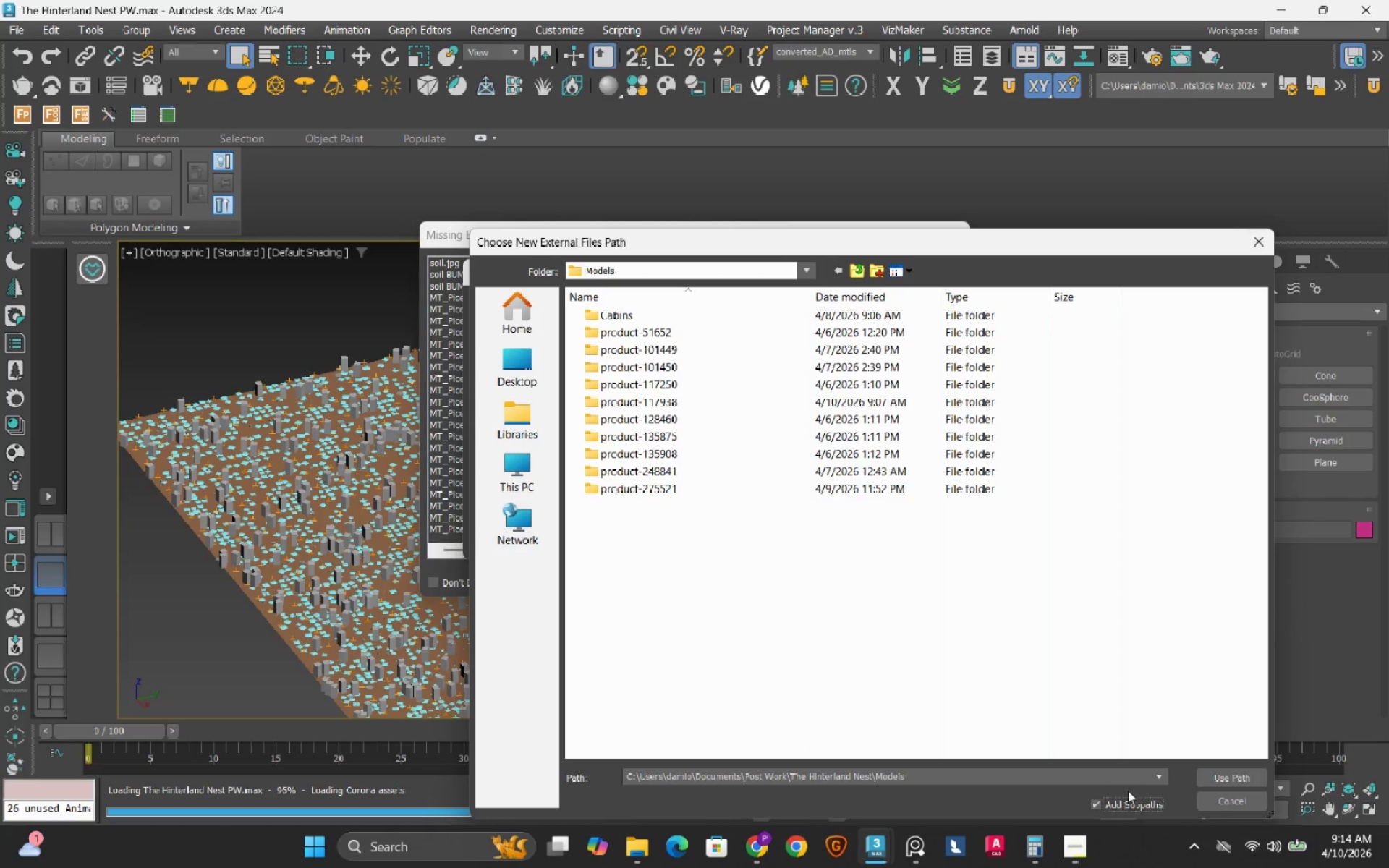 
left_click([1224, 780])
 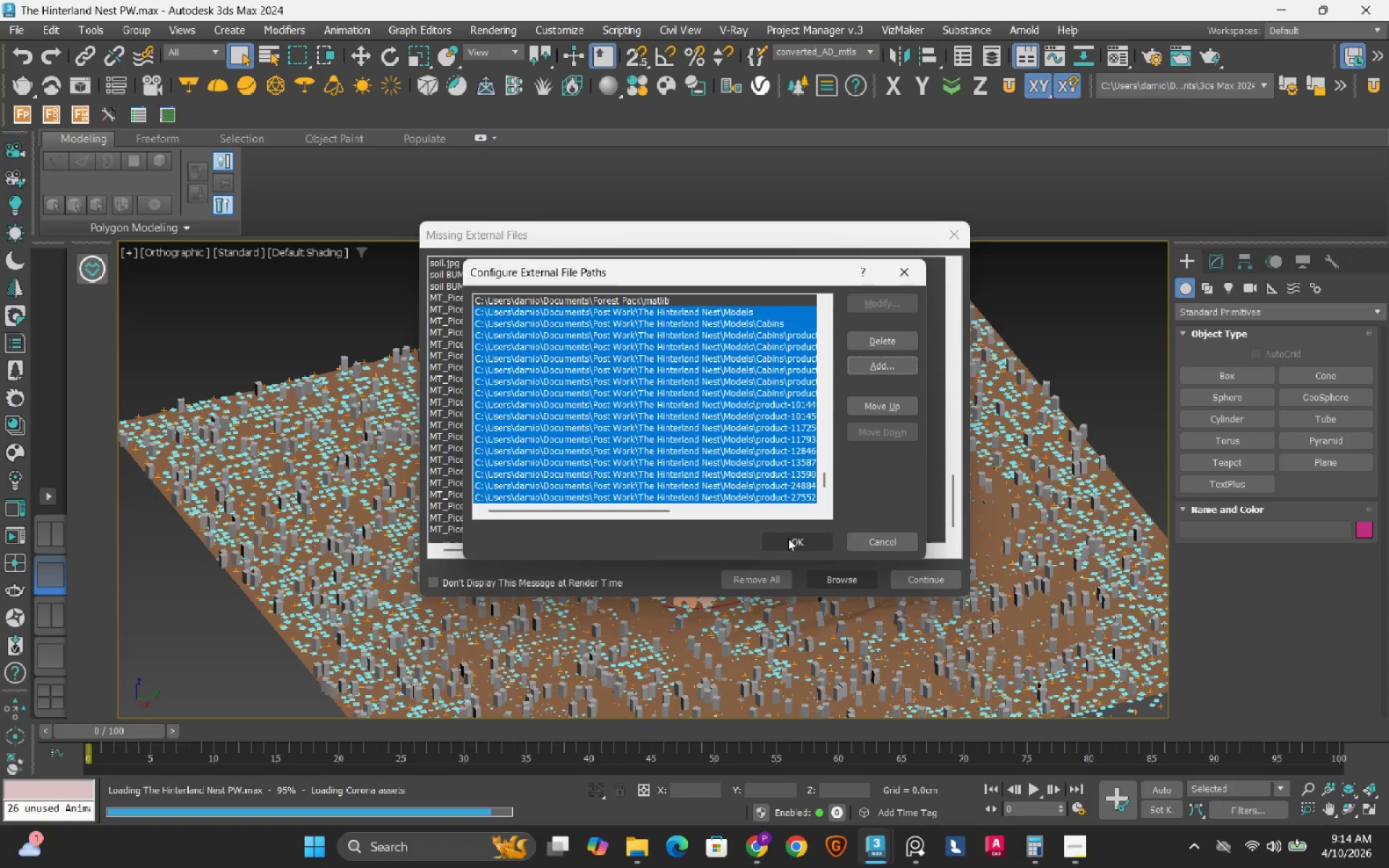 
left_click([788, 538])
 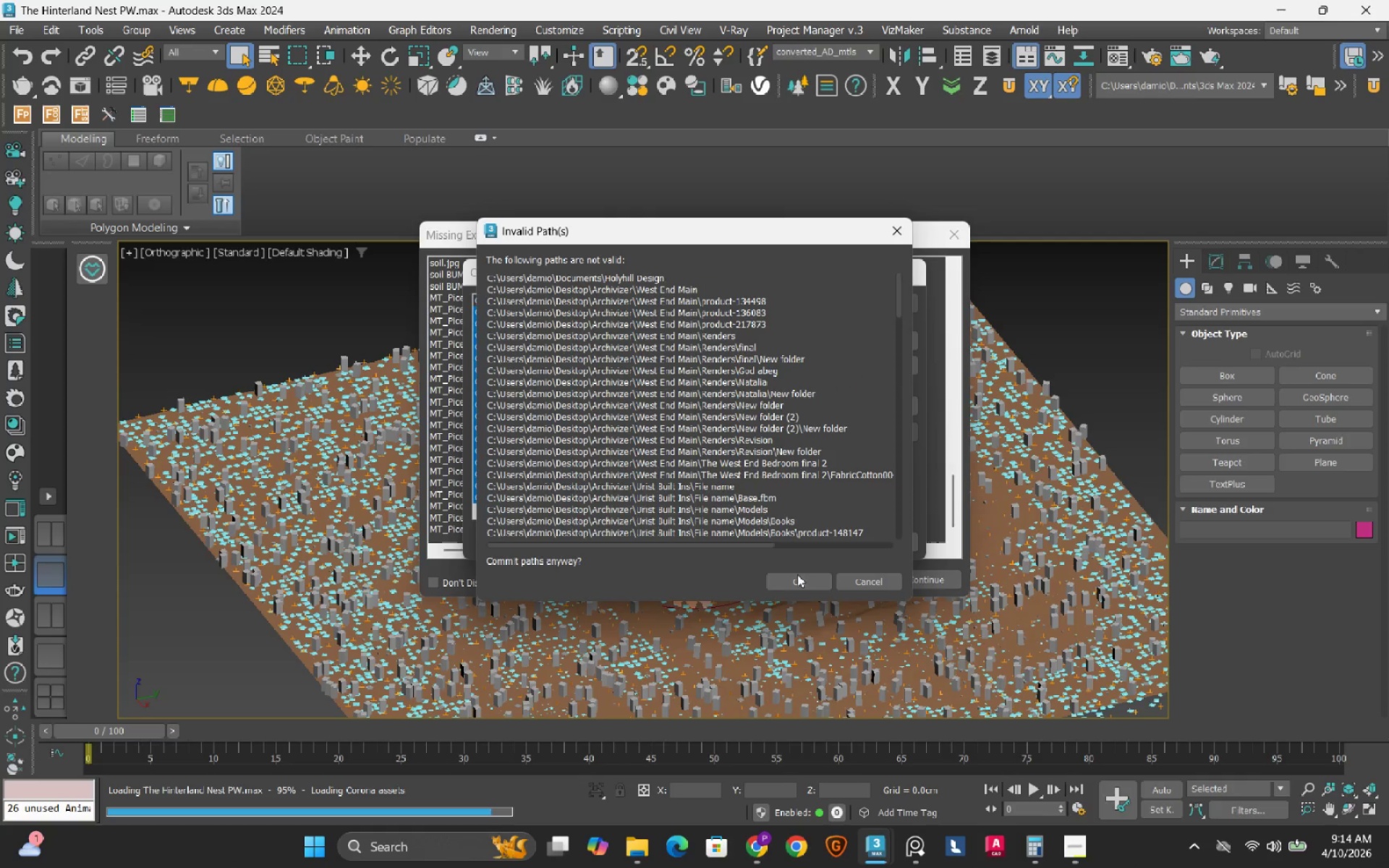 
left_click([799, 581])
 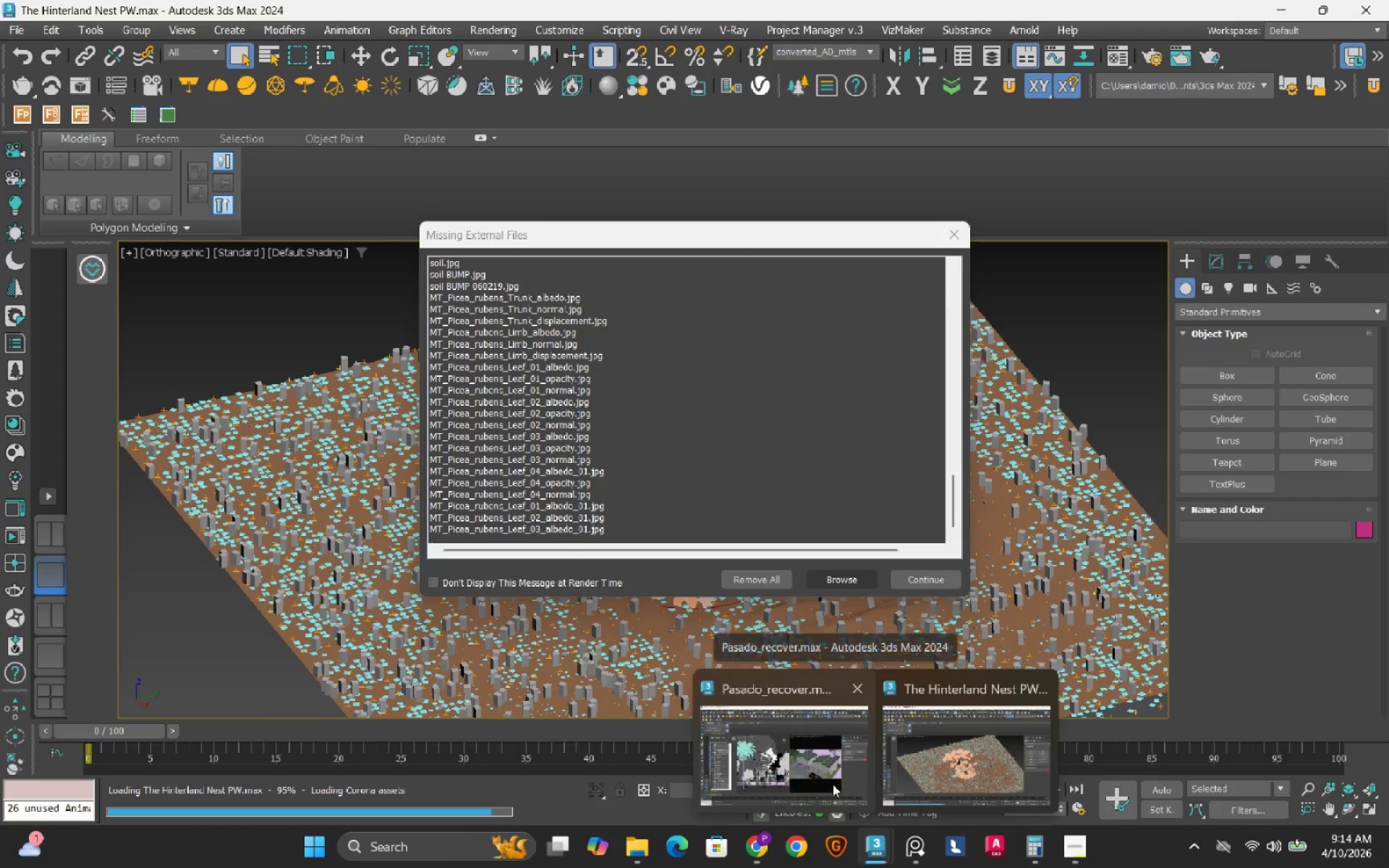 
wait(13.19)
 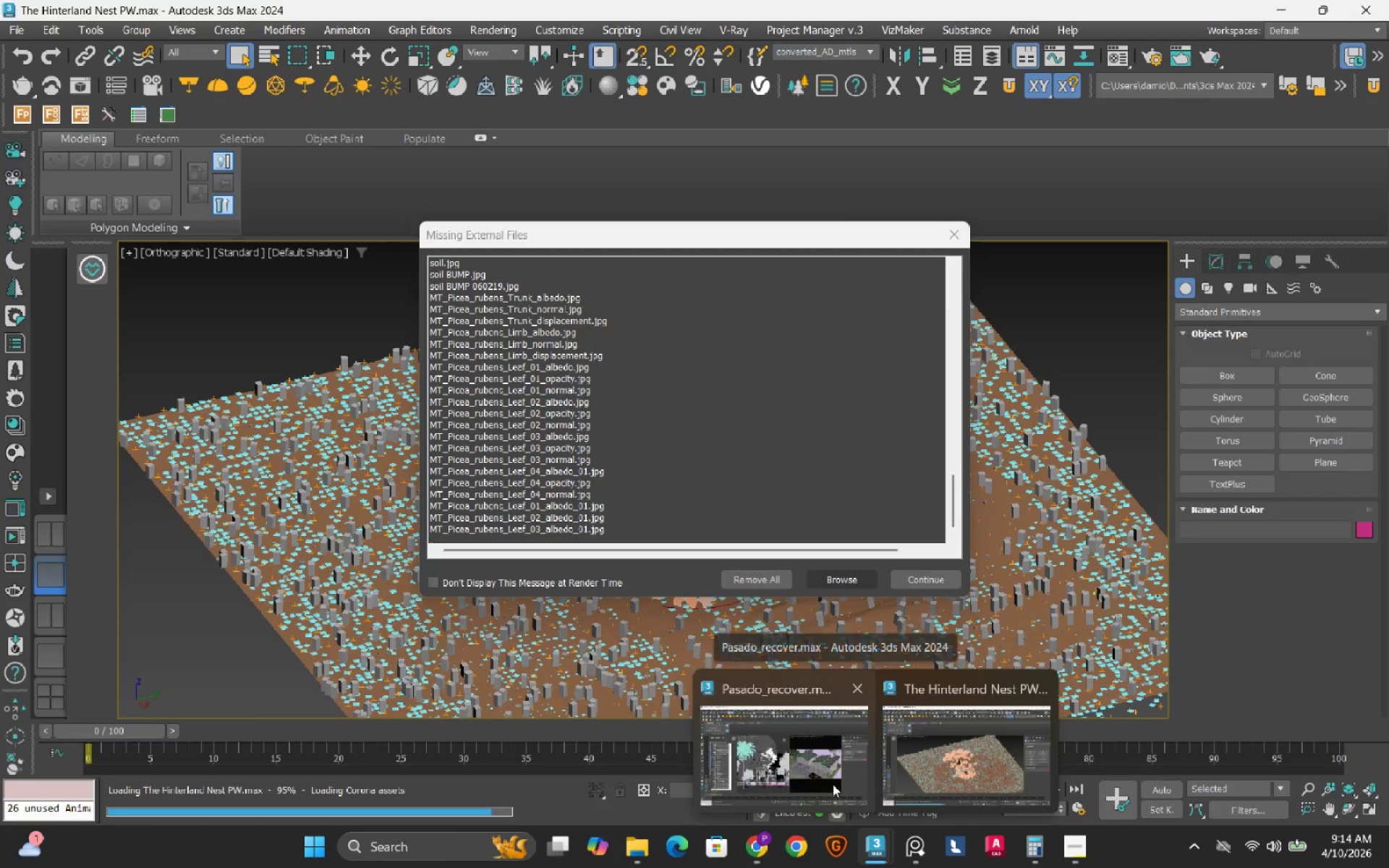 
left_click([811, 746])
 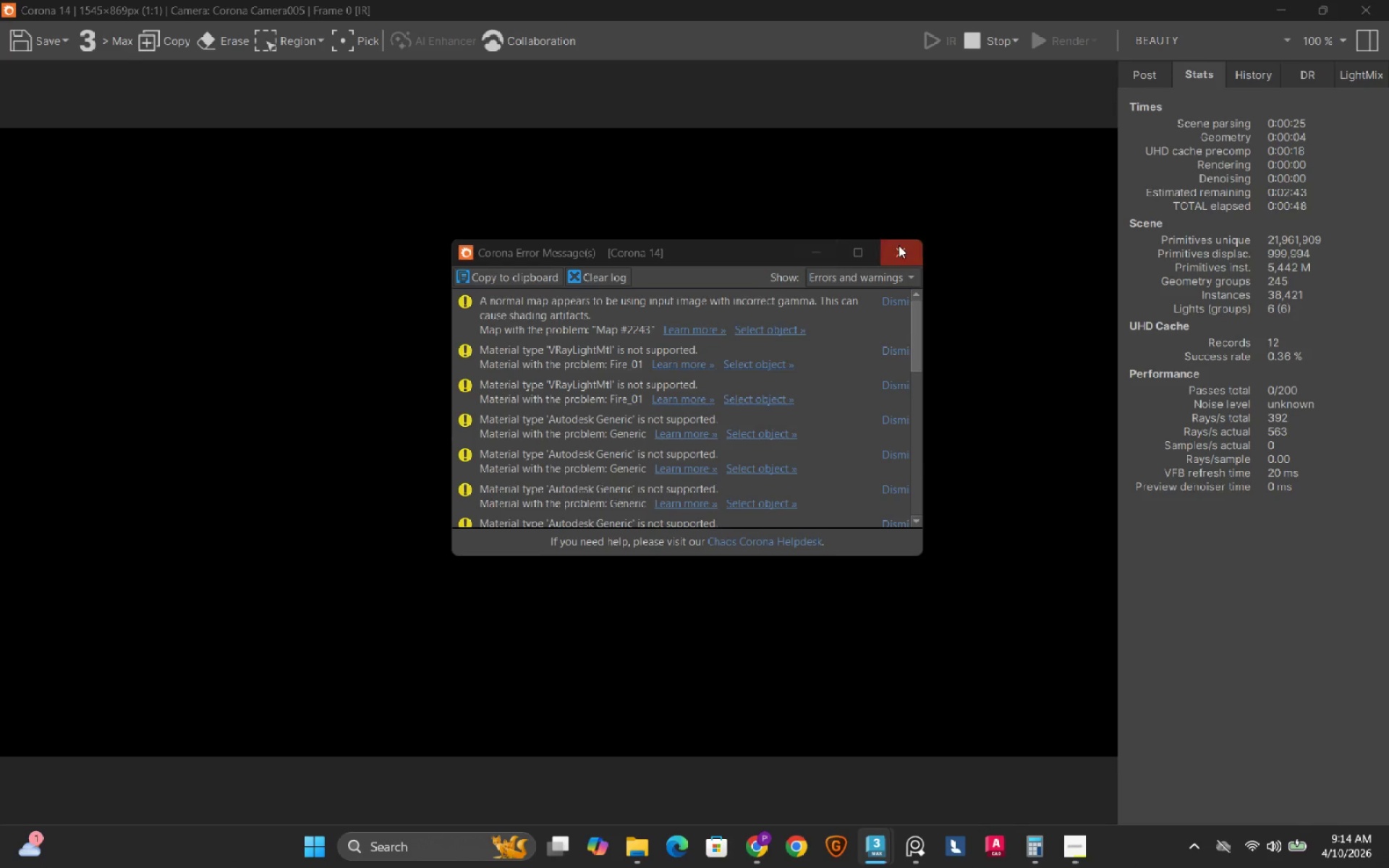 
left_click([901, 245])
 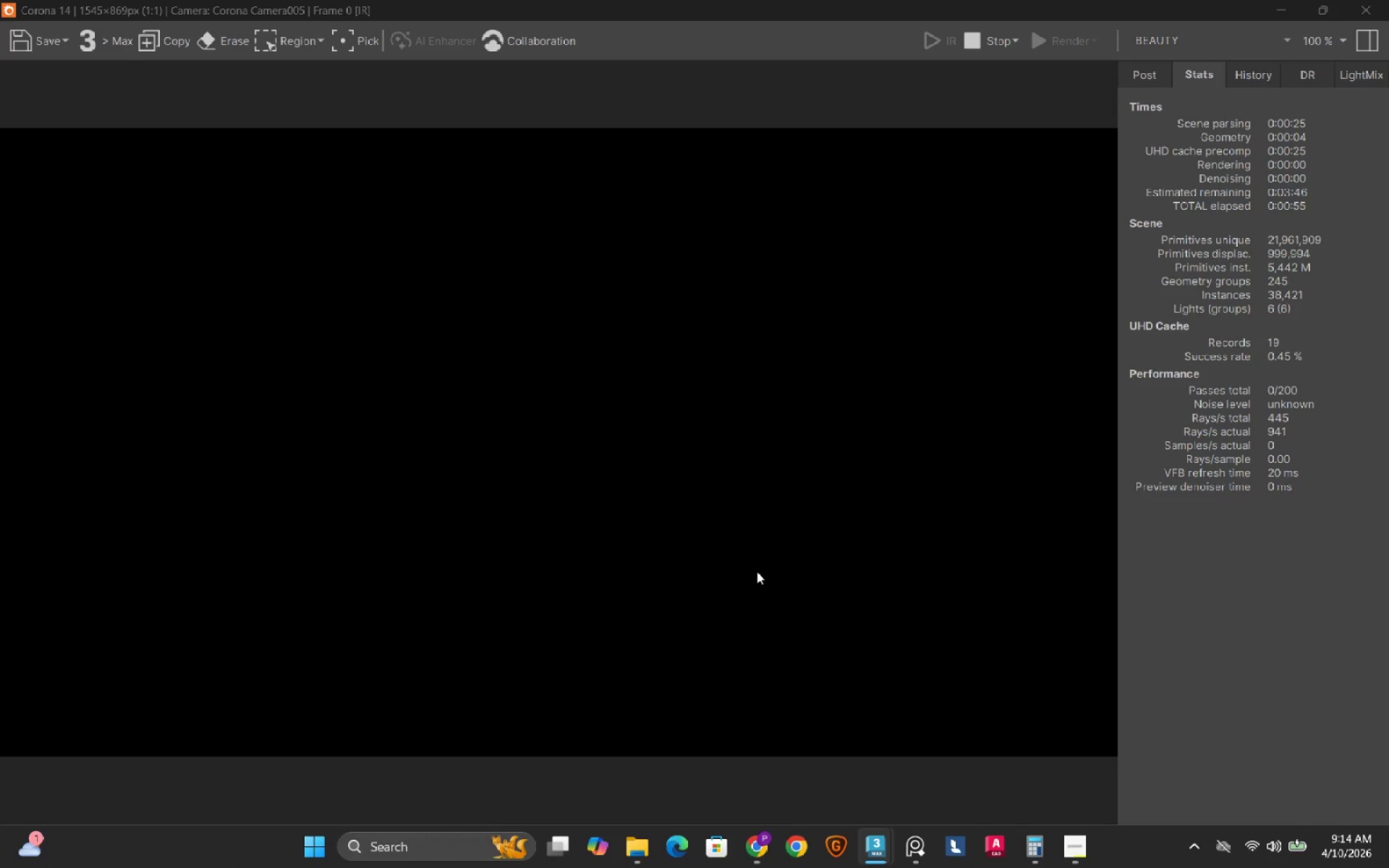 
wait(7.77)
 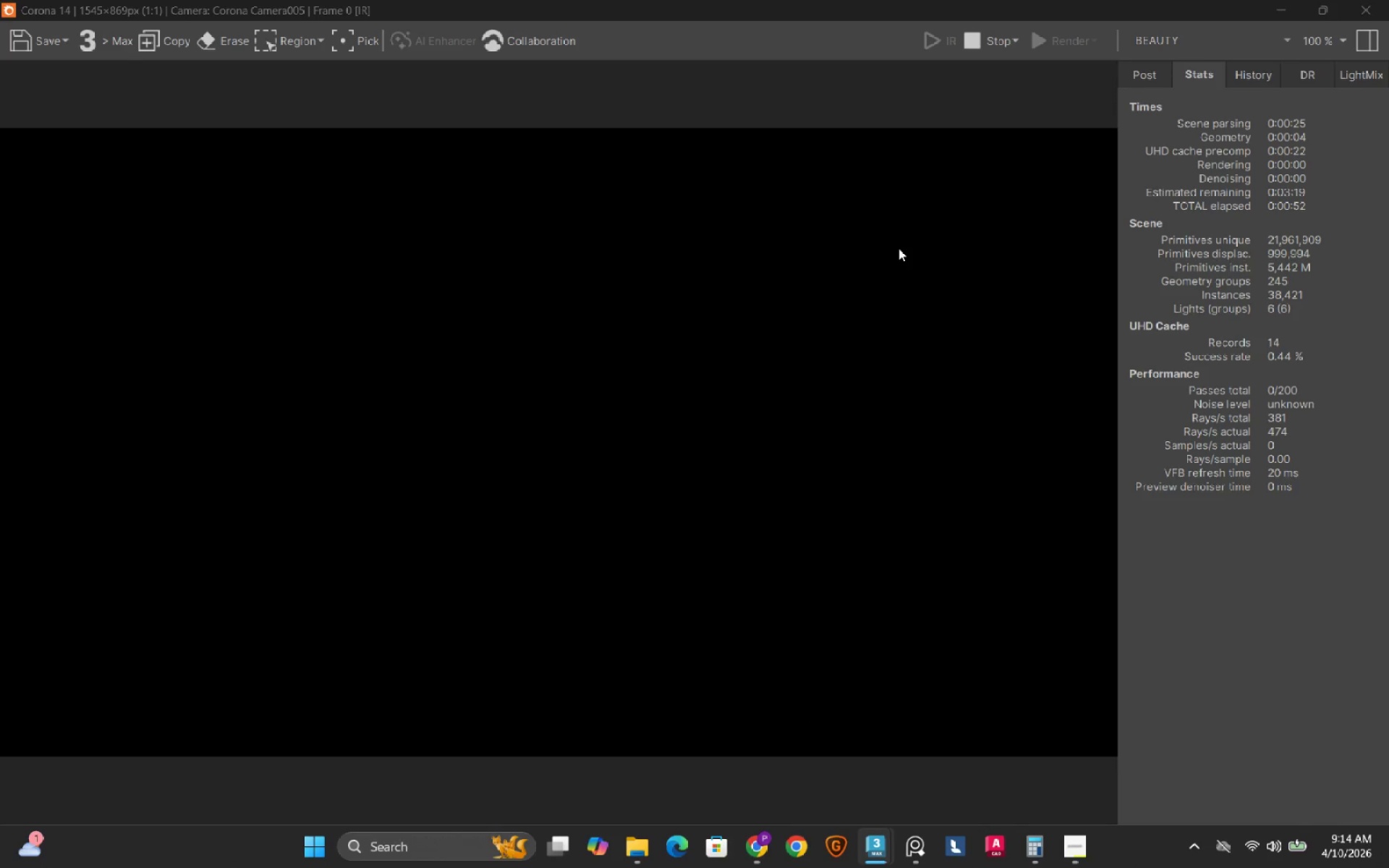 
left_click([1330, 14])
 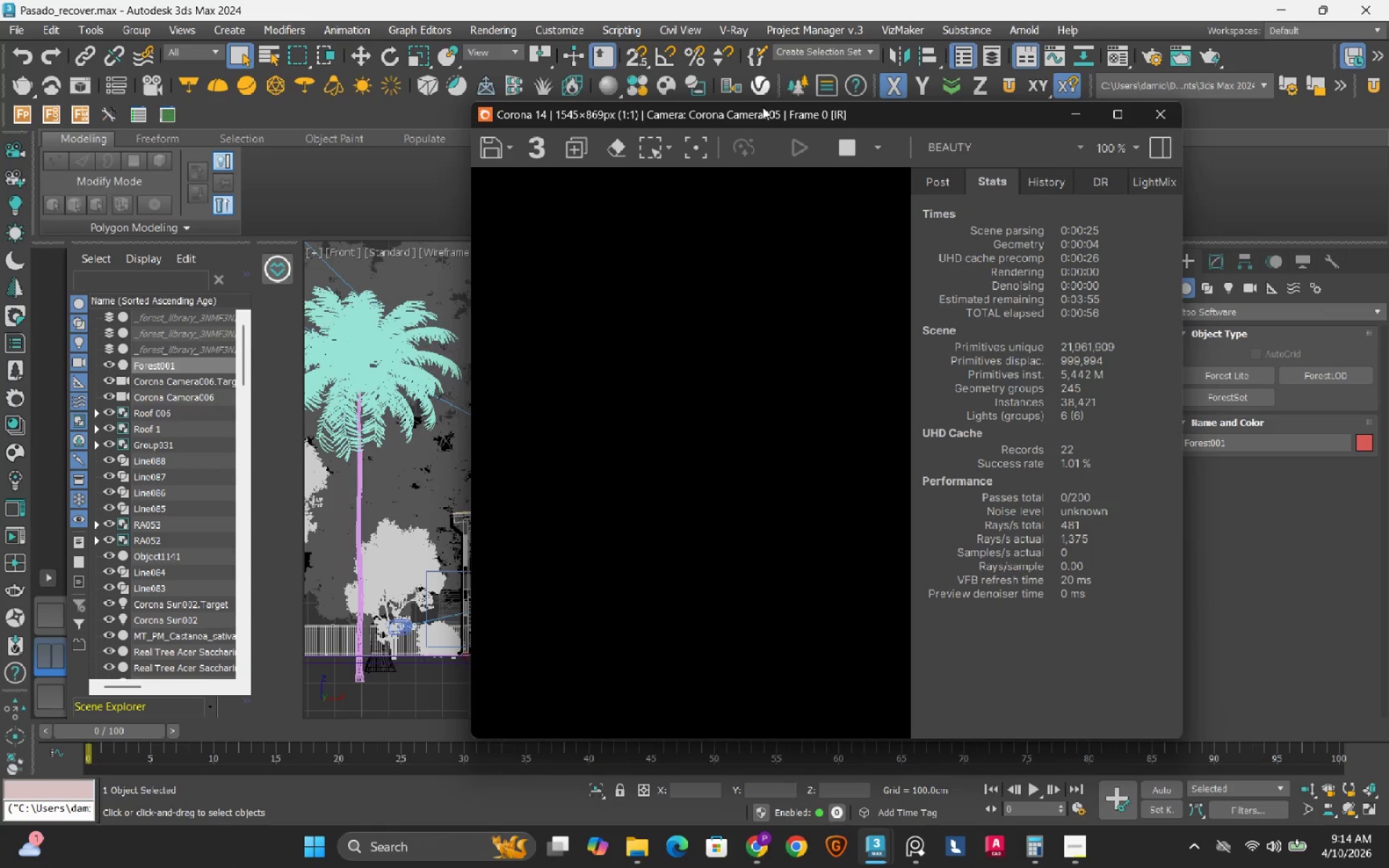 
left_click_drag(start_coordinate=[763, 111], to_coordinate=[400, 88])
 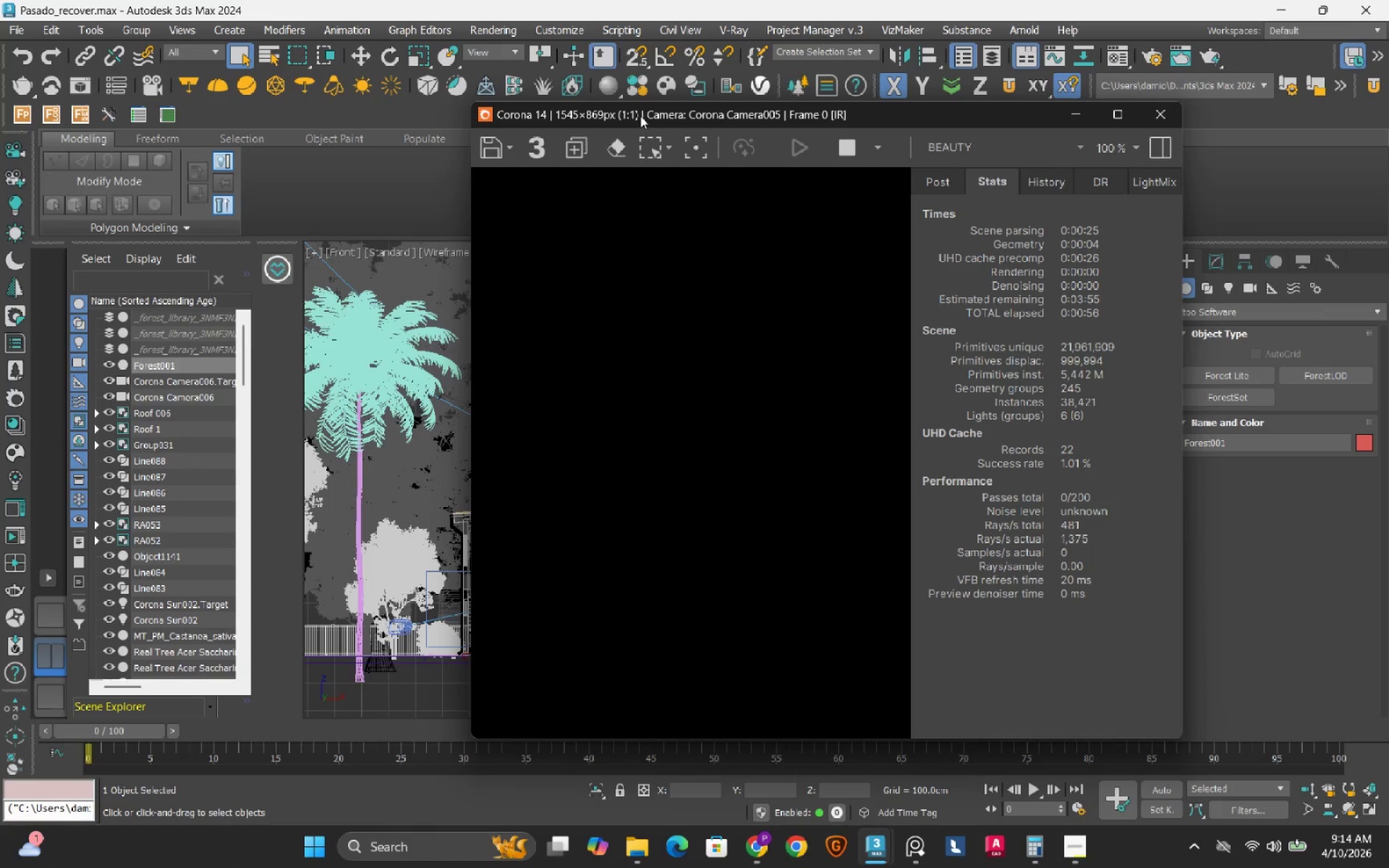 
left_click_drag(start_coordinate=[641, 113], to_coordinate=[744, 196])
 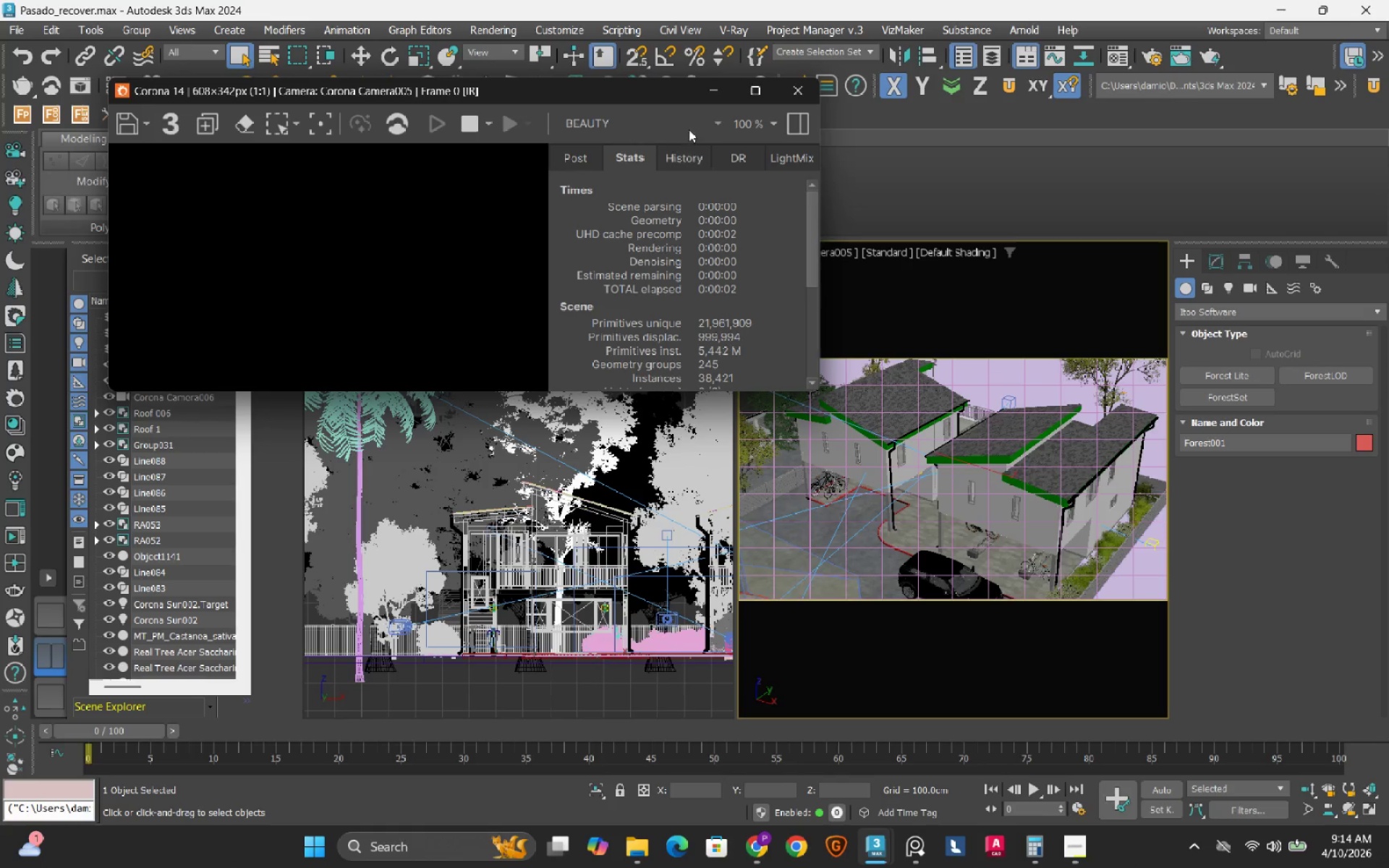 
left_click_drag(start_coordinate=[616, 94], to_coordinate=[838, 159])
 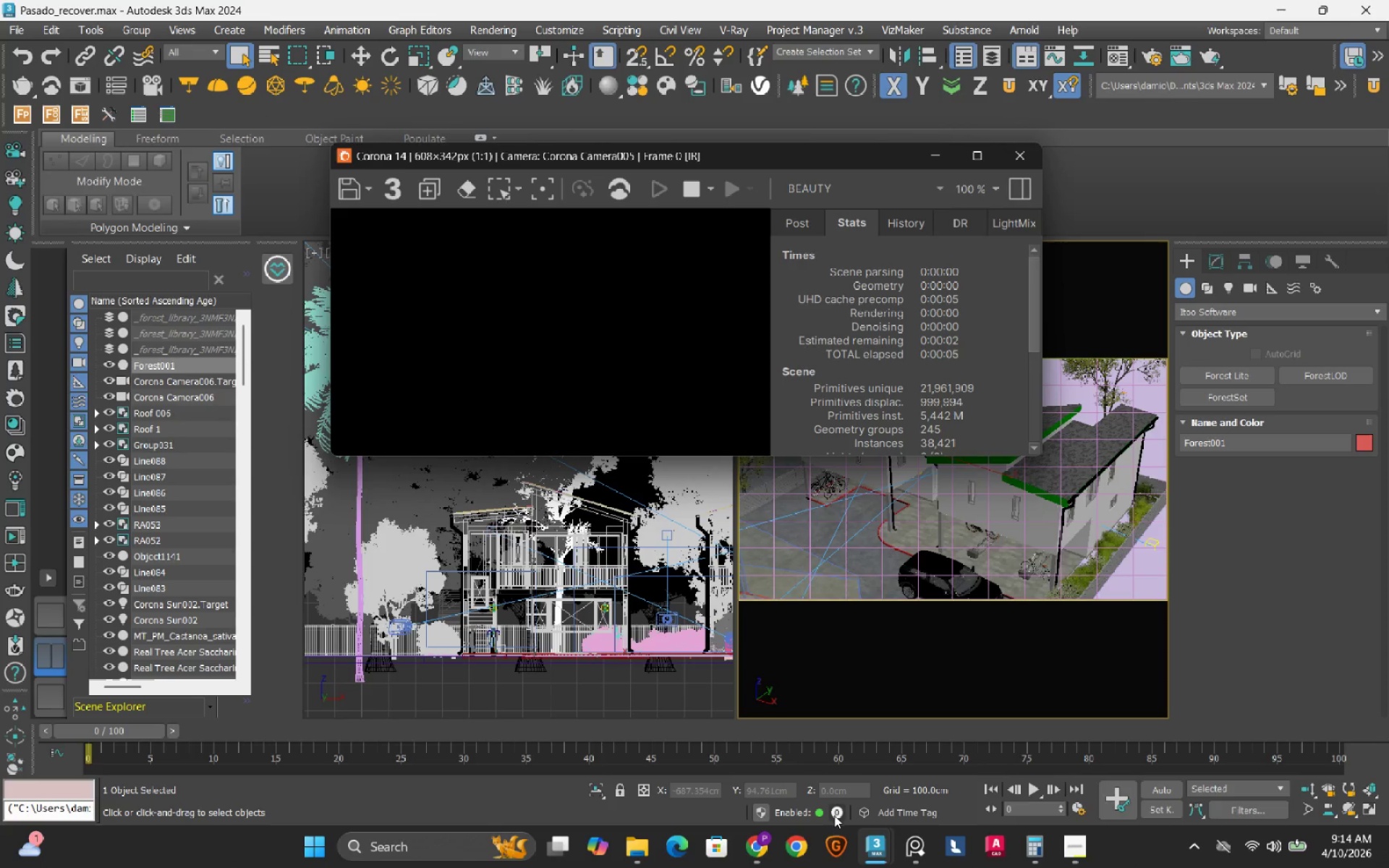 
mouse_move([878, 834])
 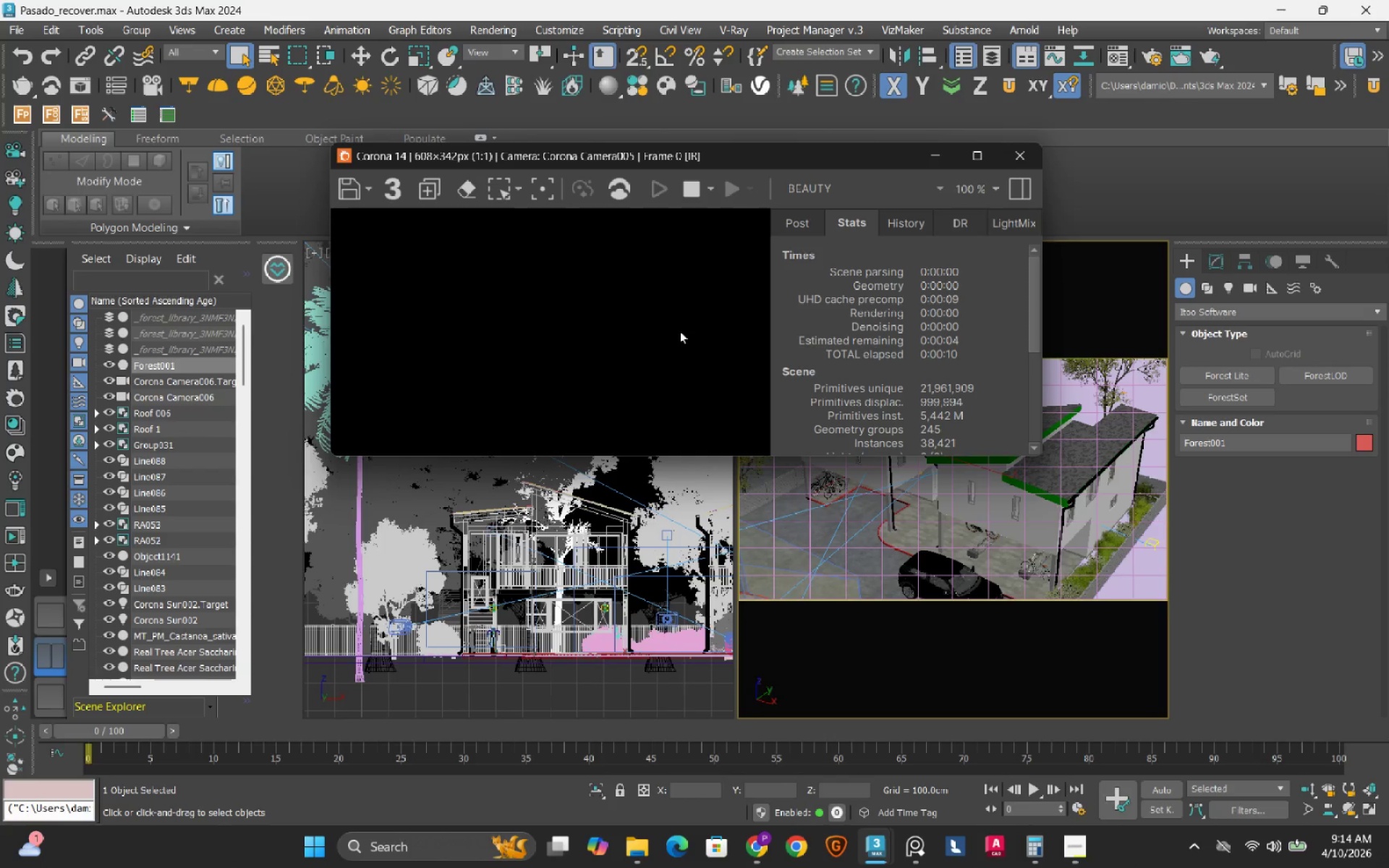 
wait(8.72)
 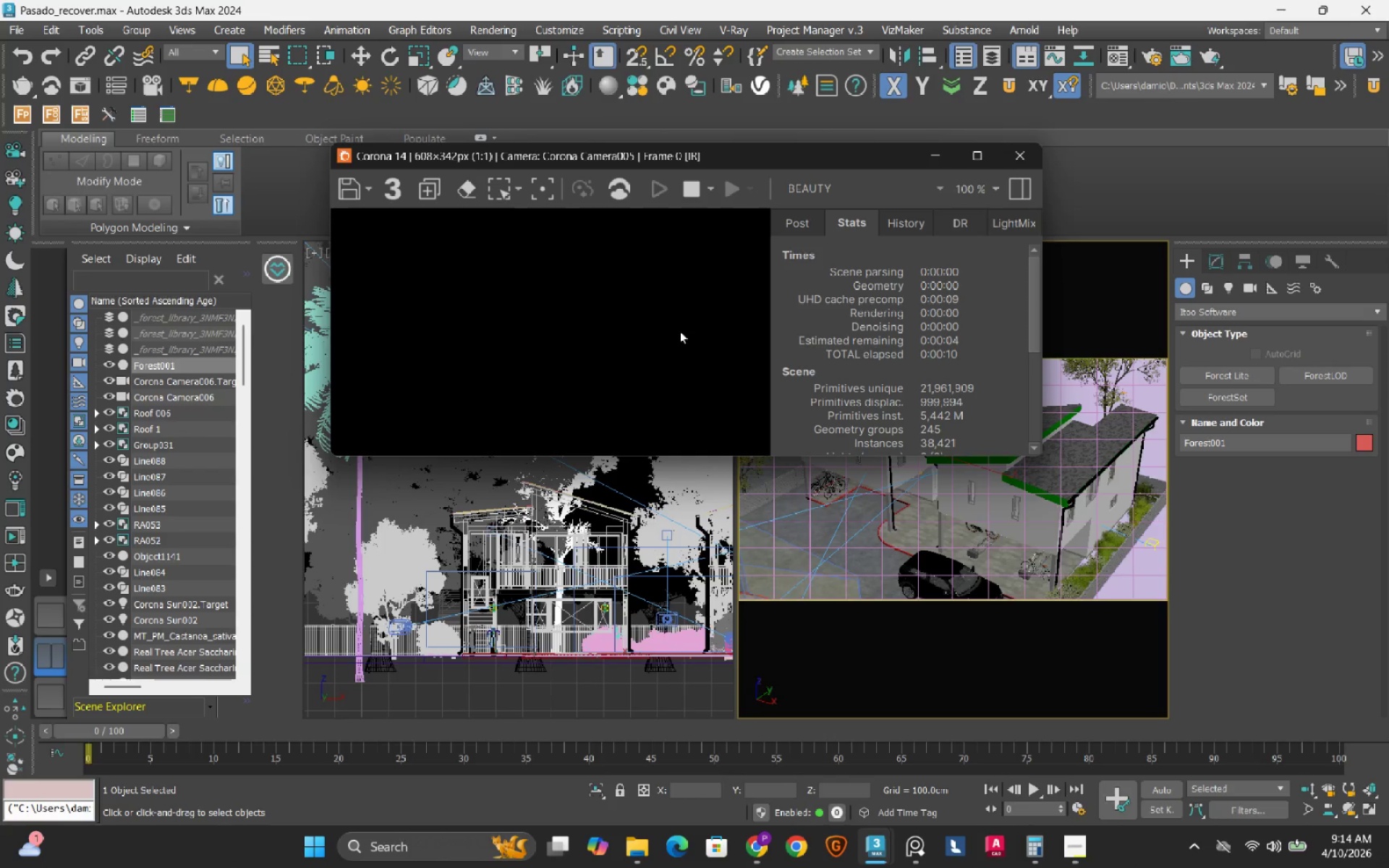 
left_click_drag(start_coordinate=[719, 163], to_coordinate=[695, 50])
 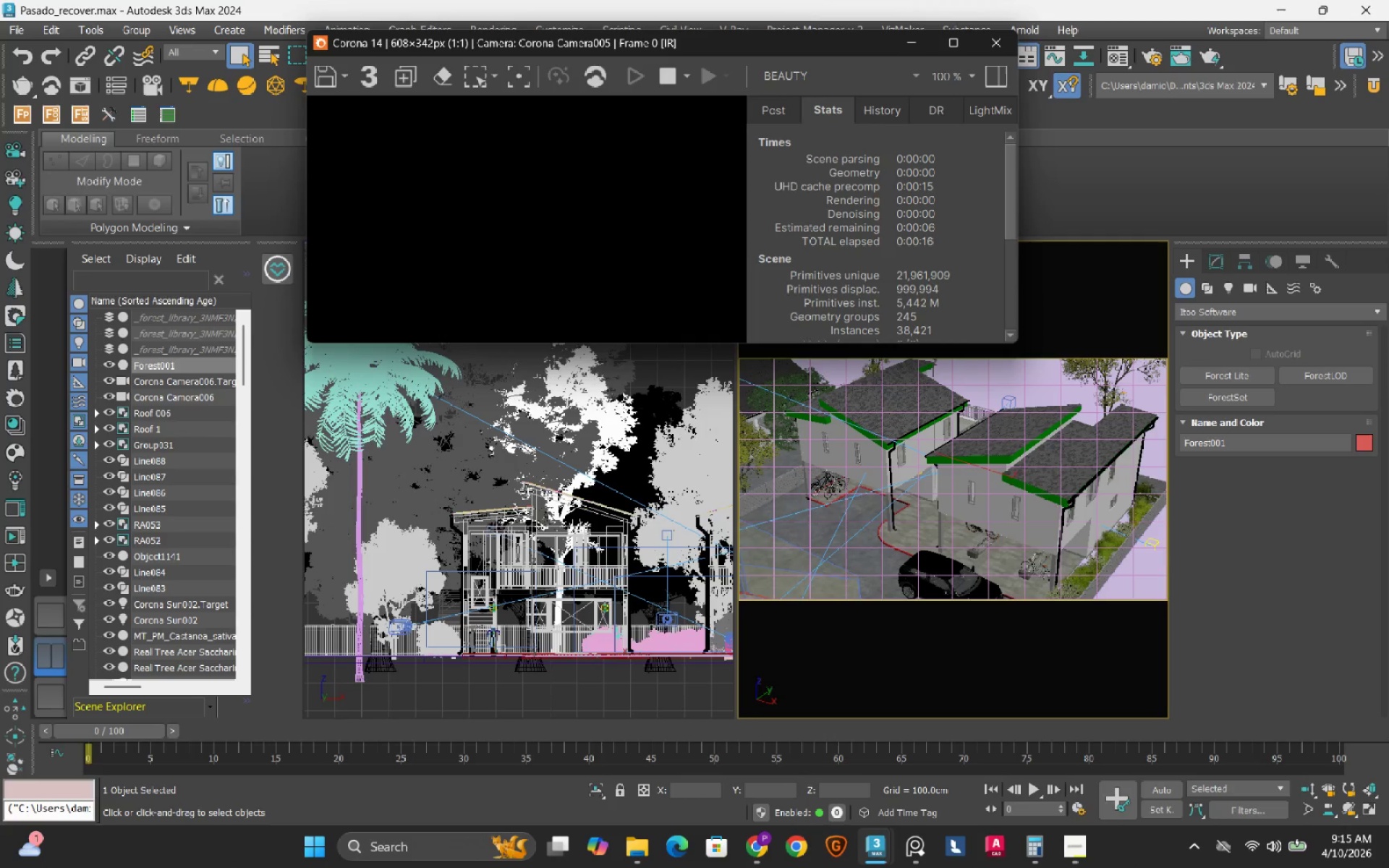 
scroll: coordinate [456, 538], scroll_direction: down, amount: 6.0
 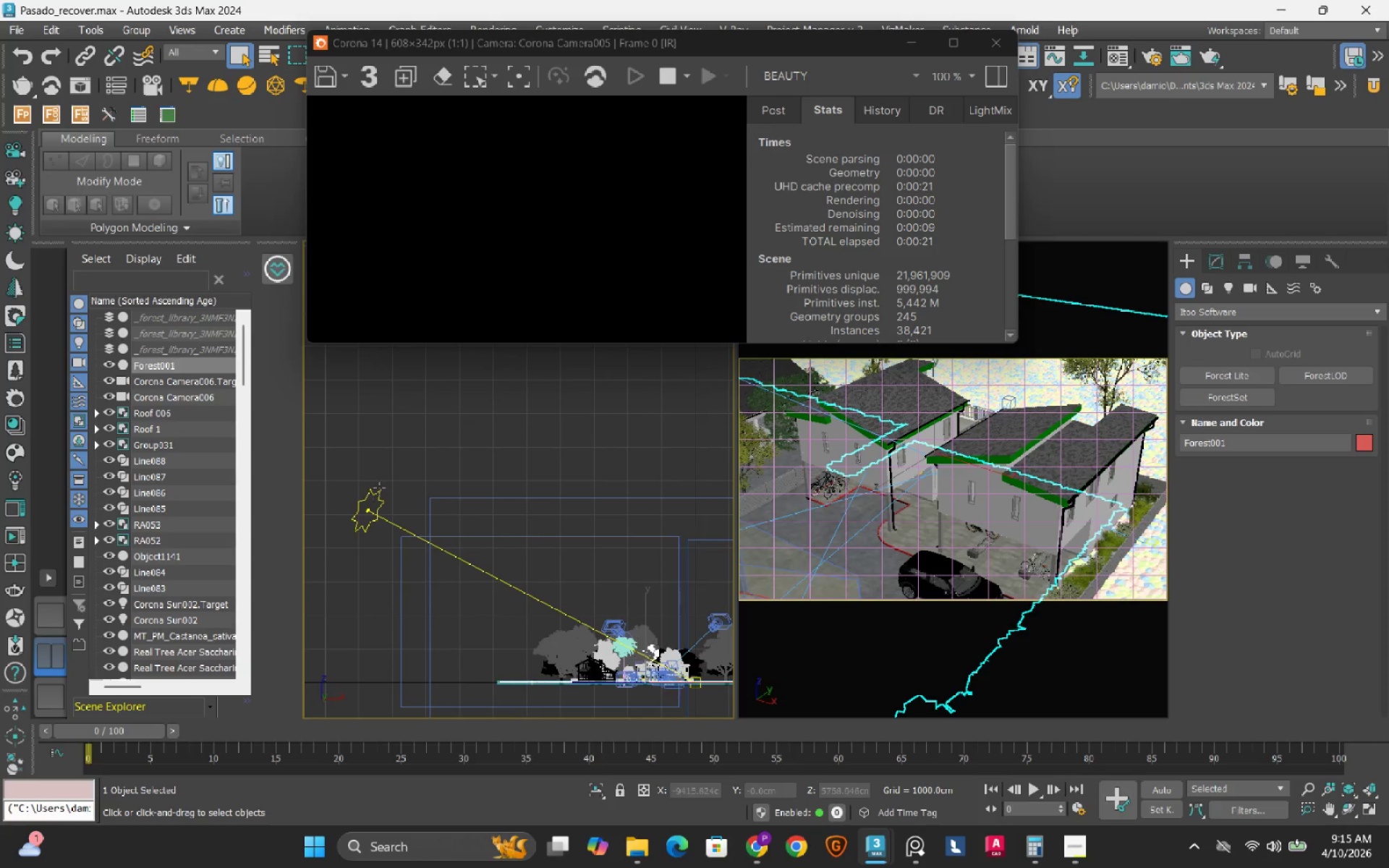 
left_click([379, 487])
 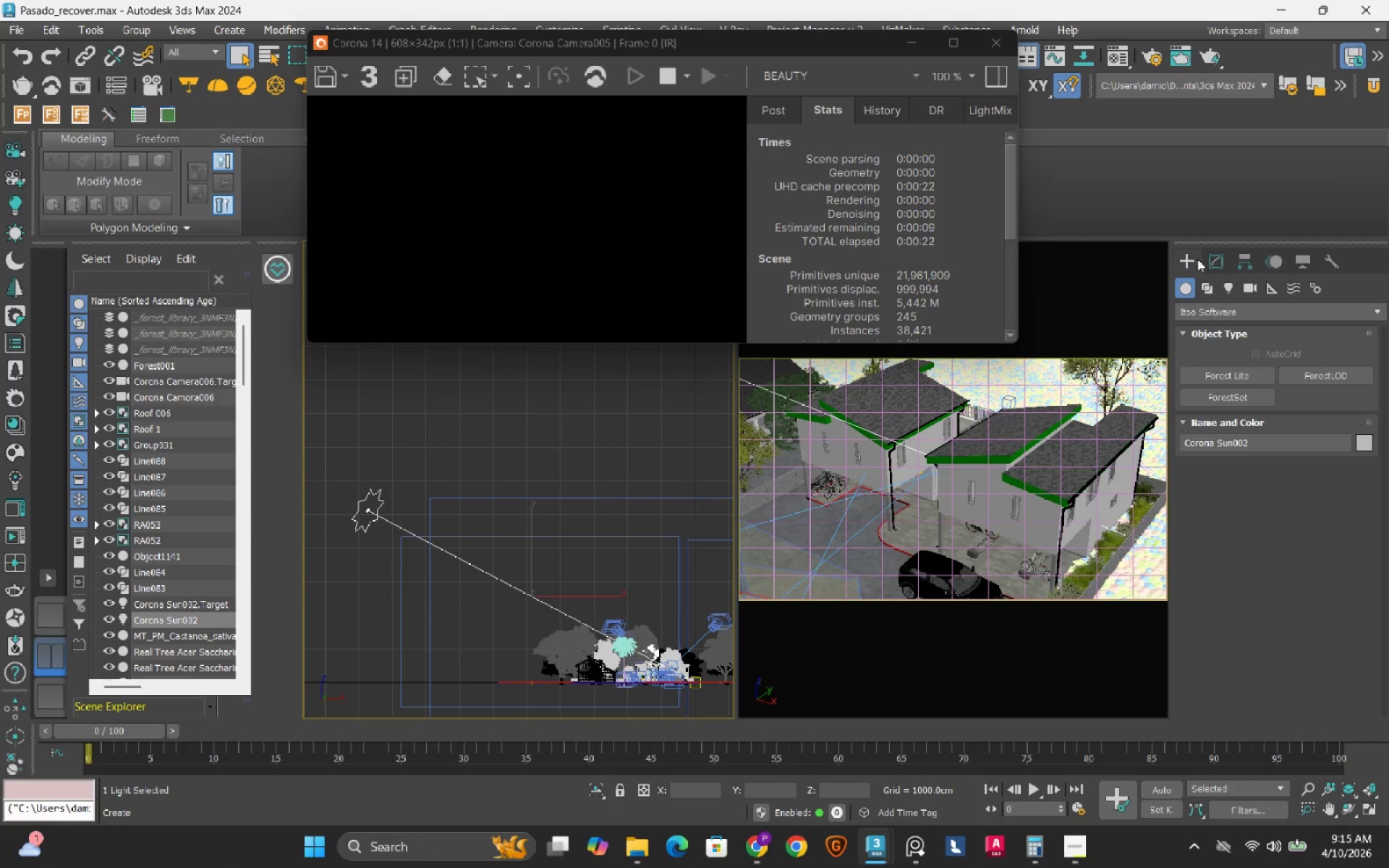 
left_click([1216, 259])
 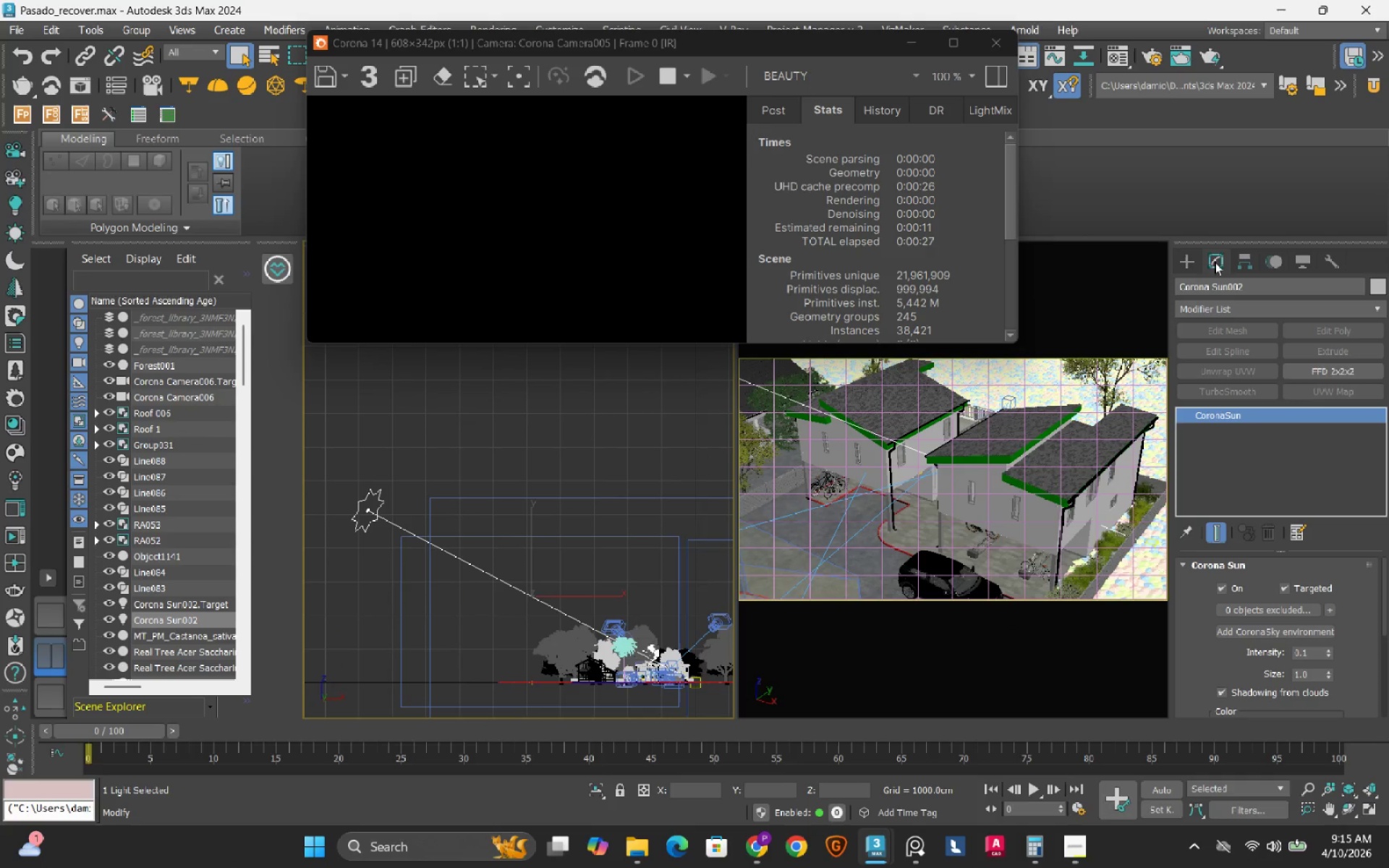 
wait(5.25)
 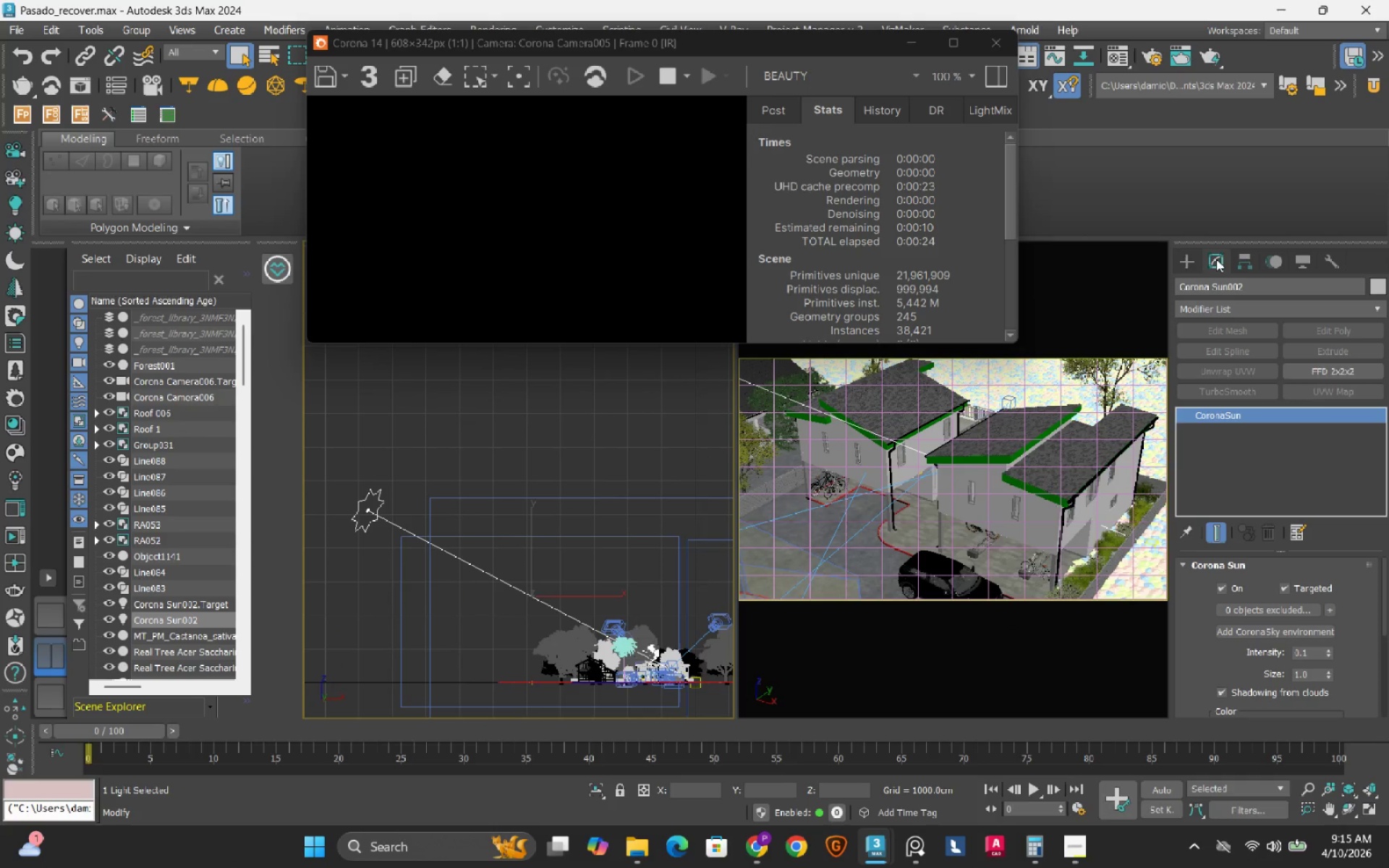 
left_click([759, 844])
 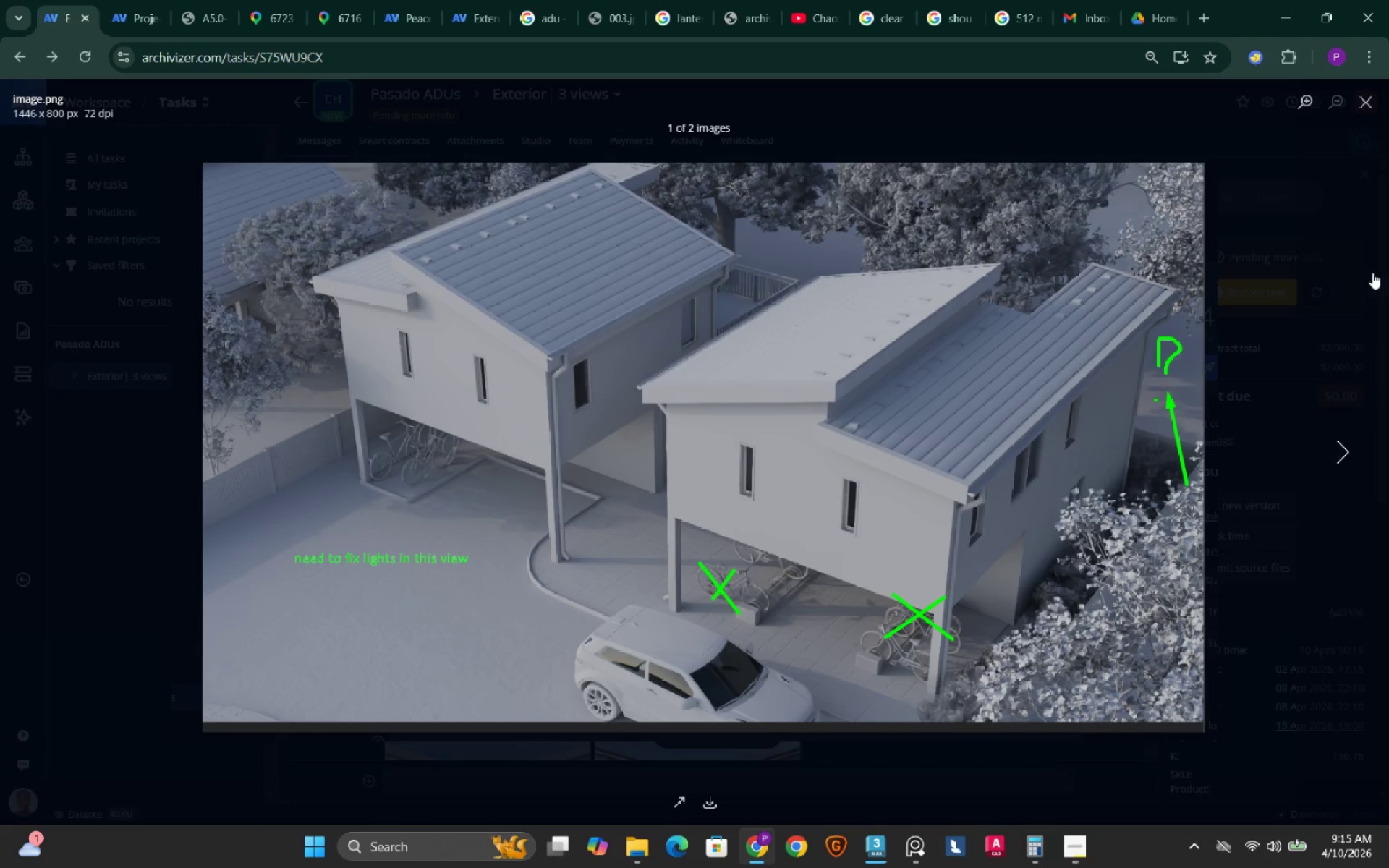 
left_click([1337, 447])
 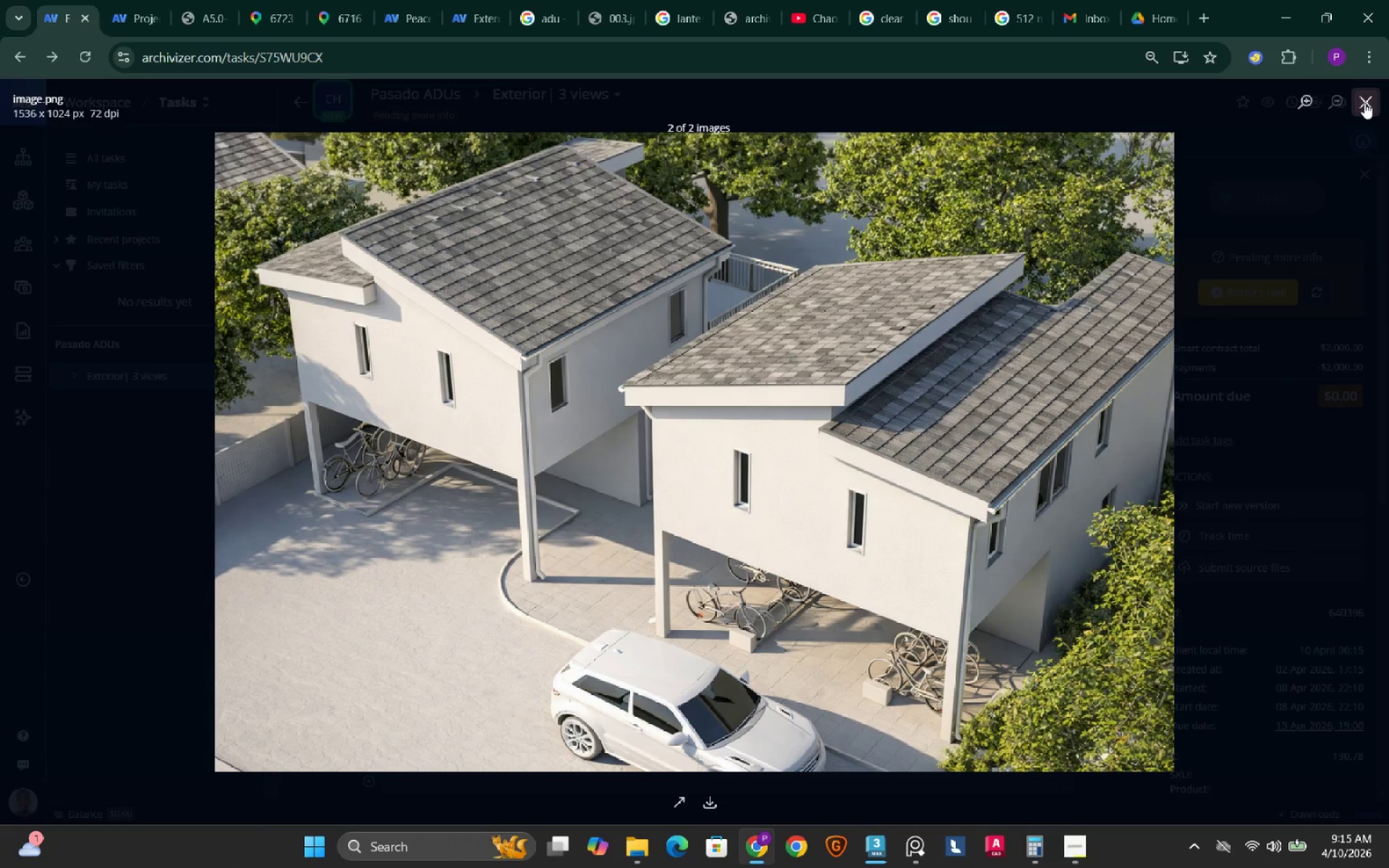 
left_click([1364, 103])
 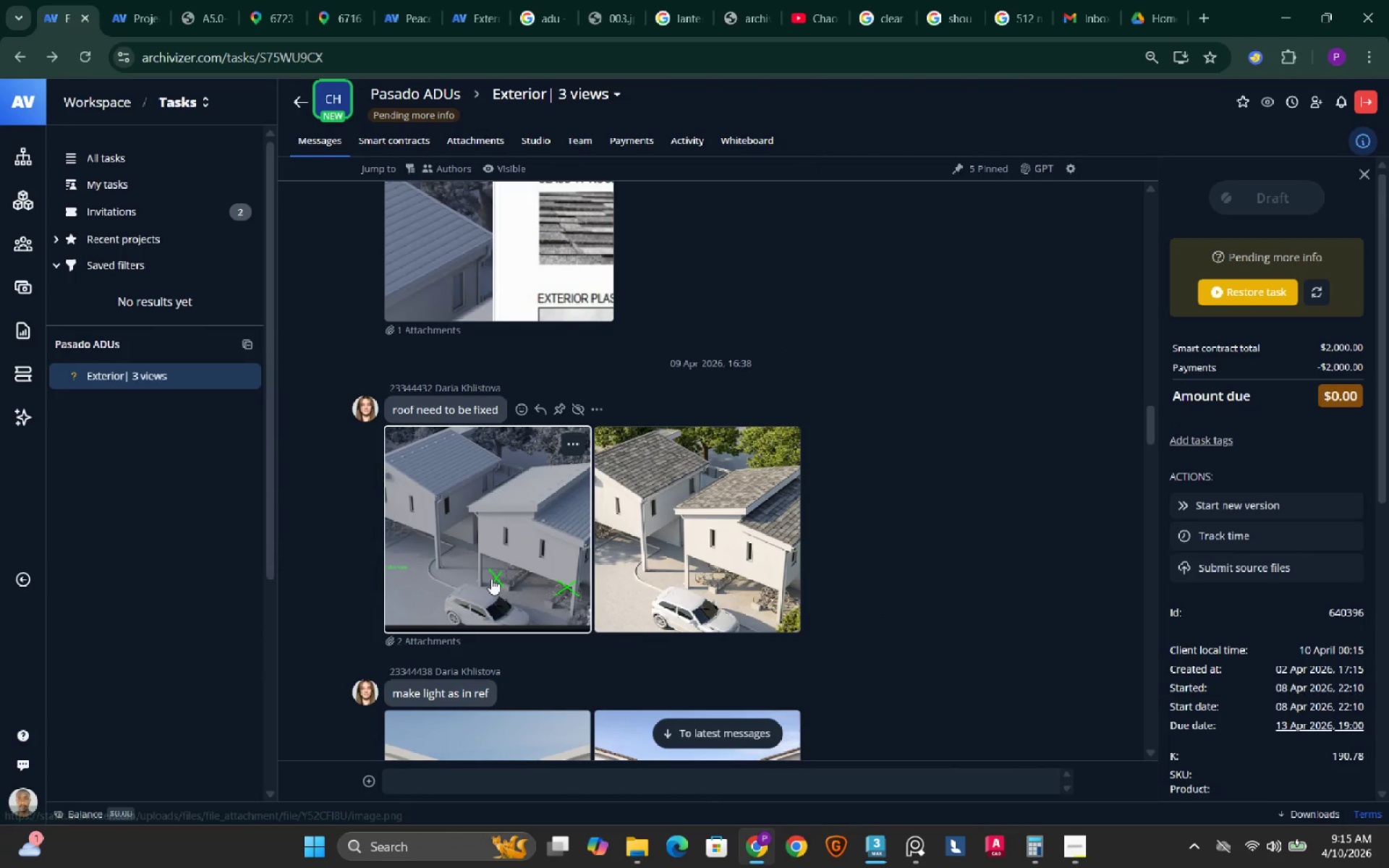 
scroll: coordinate [491, 577], scroll_direction: down, amount: 1.0
 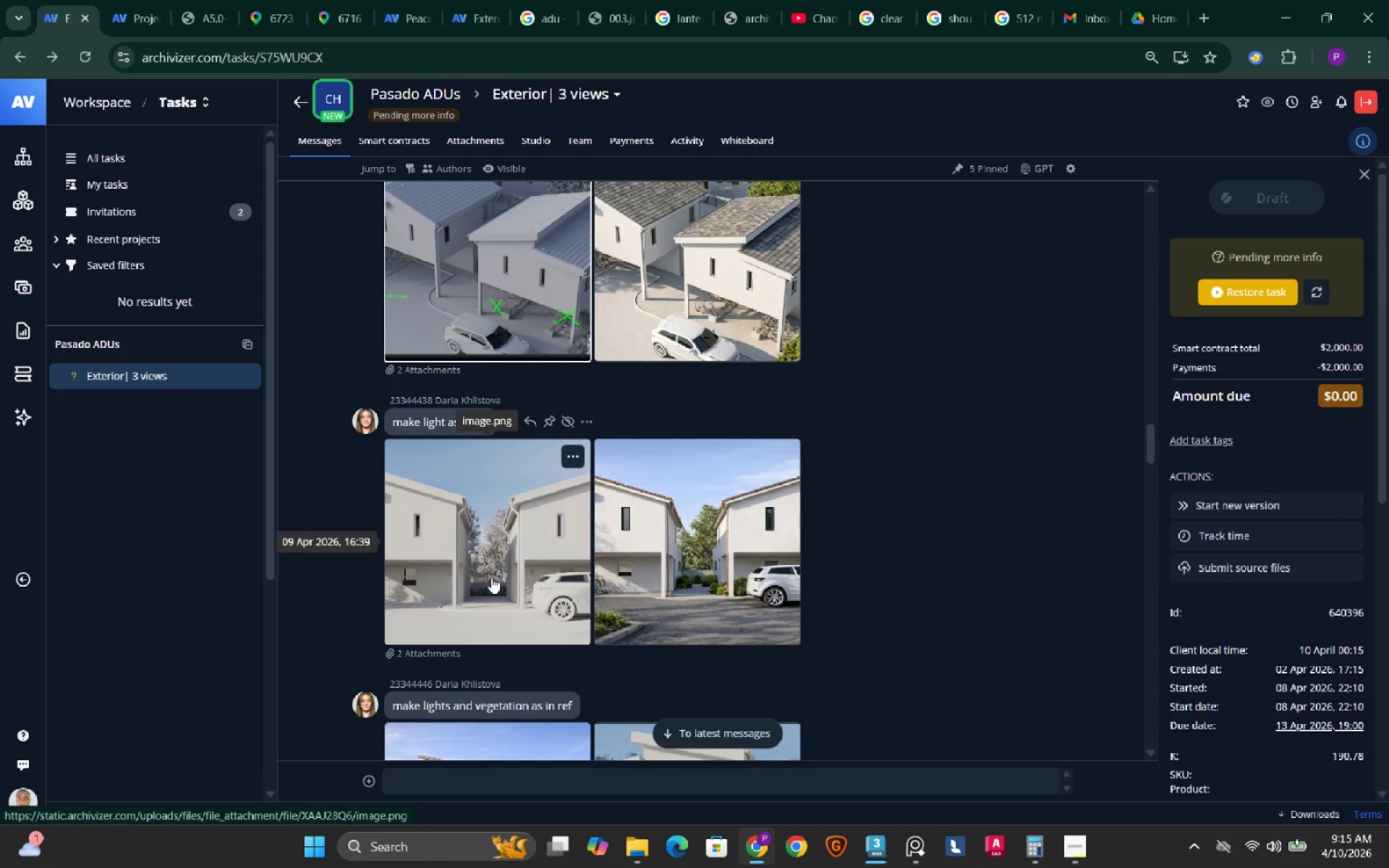 
scroll: coordinate [491, 577], scroll_direction: up, amount: 2.0
 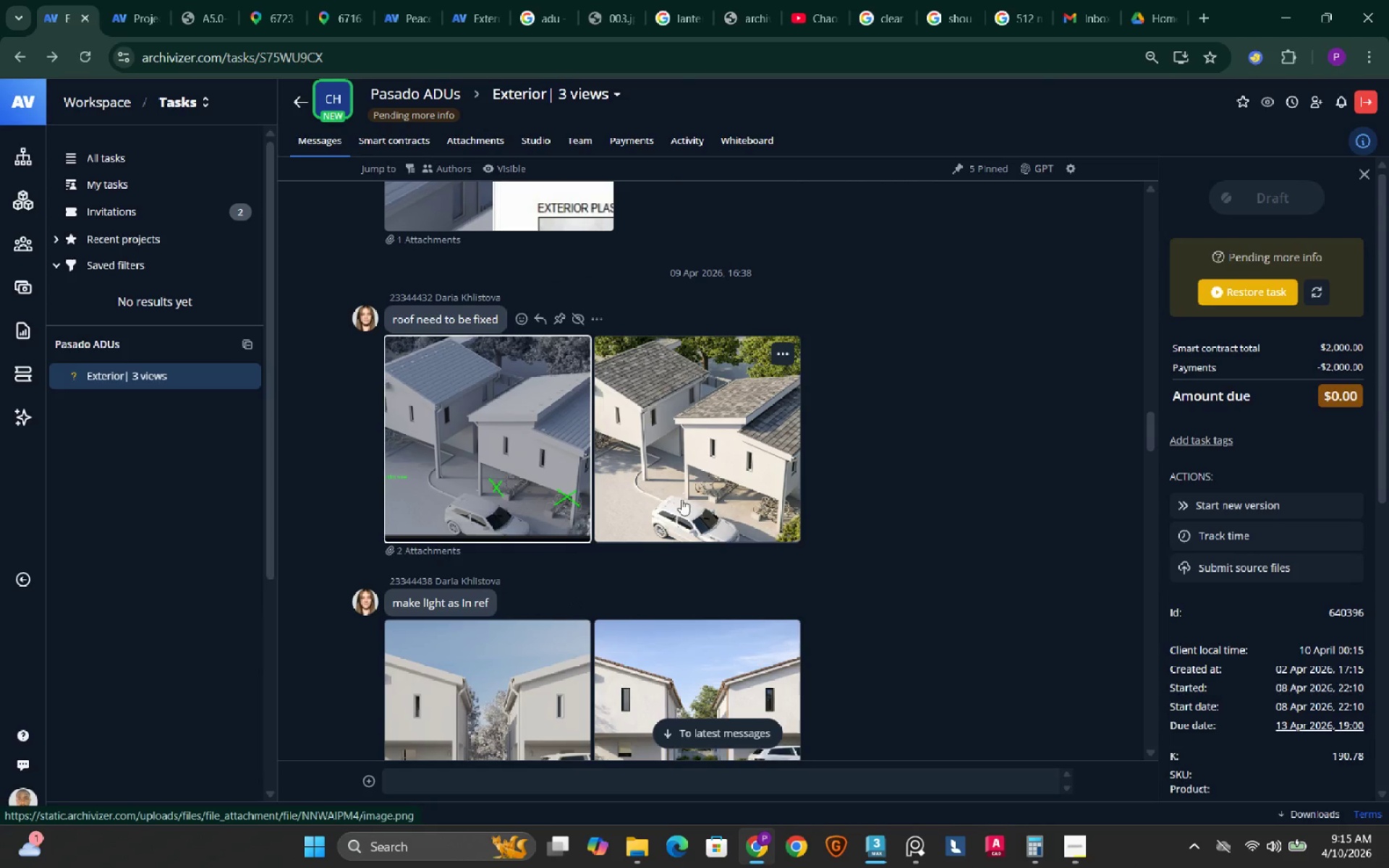 
left_click([695, 492])
 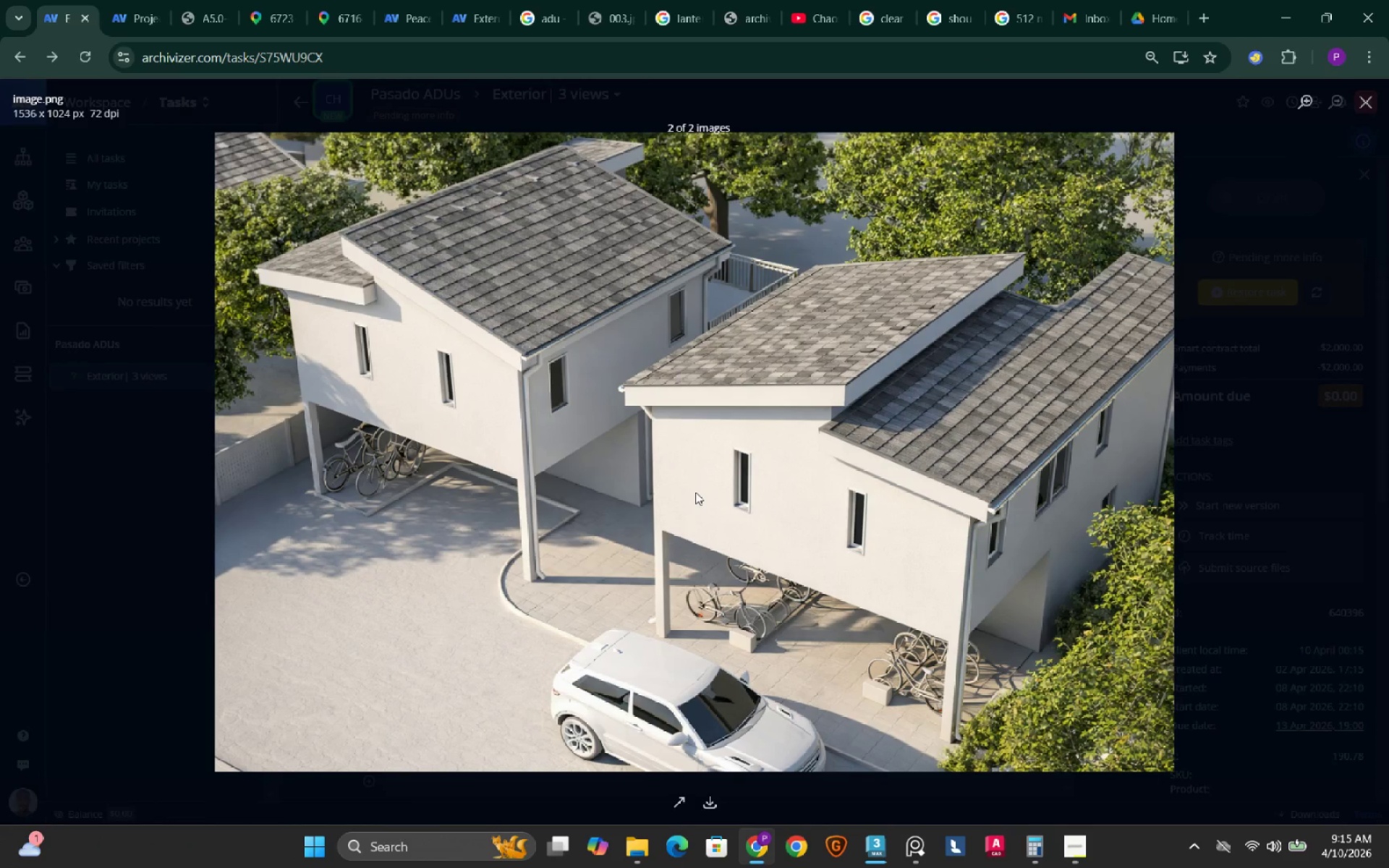 
wait(13.36)
 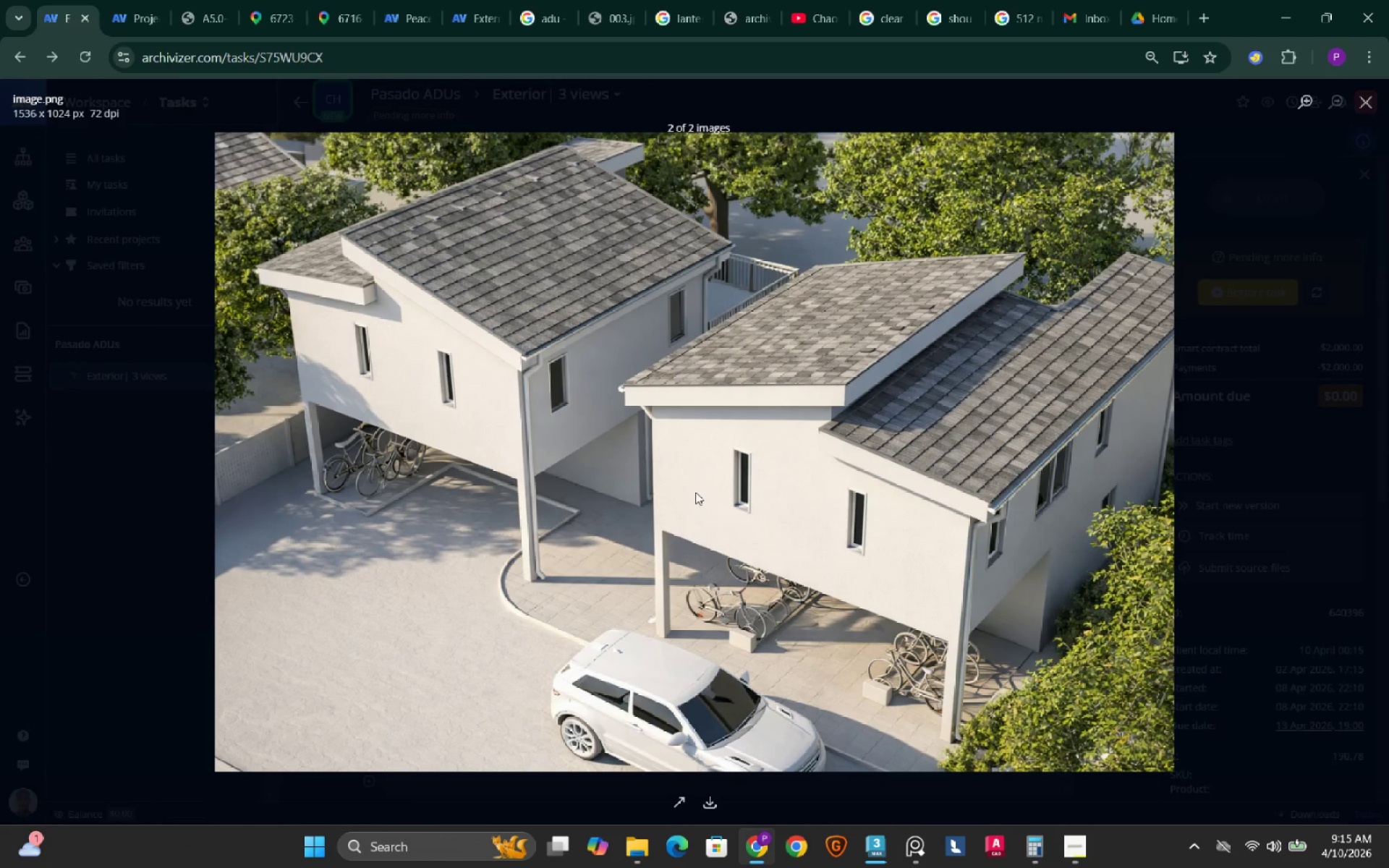 
left_click([1275, 5])
 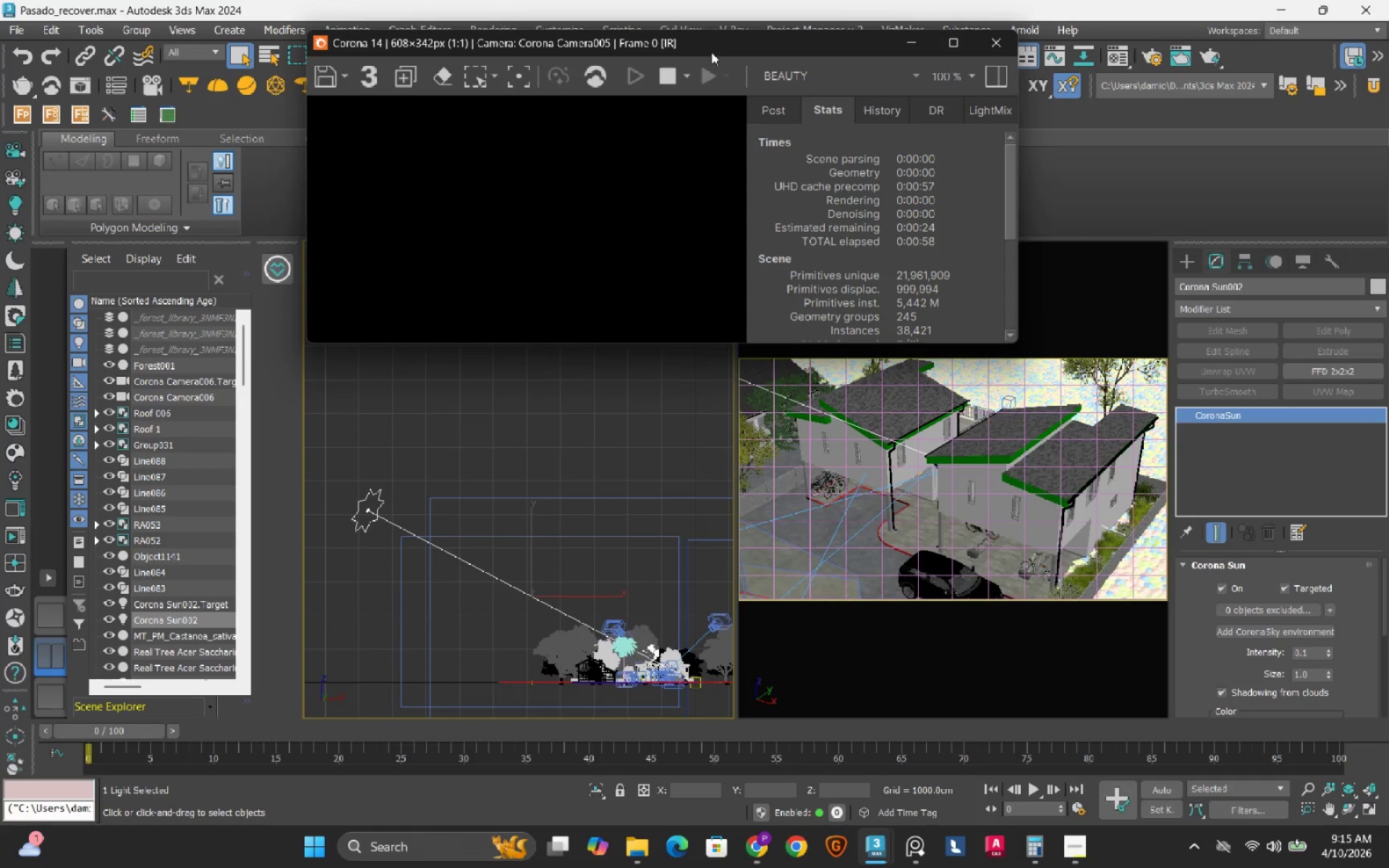 
left_click_drag(start_coordinate=[711, 52], to_coordinate=[713, 292])
 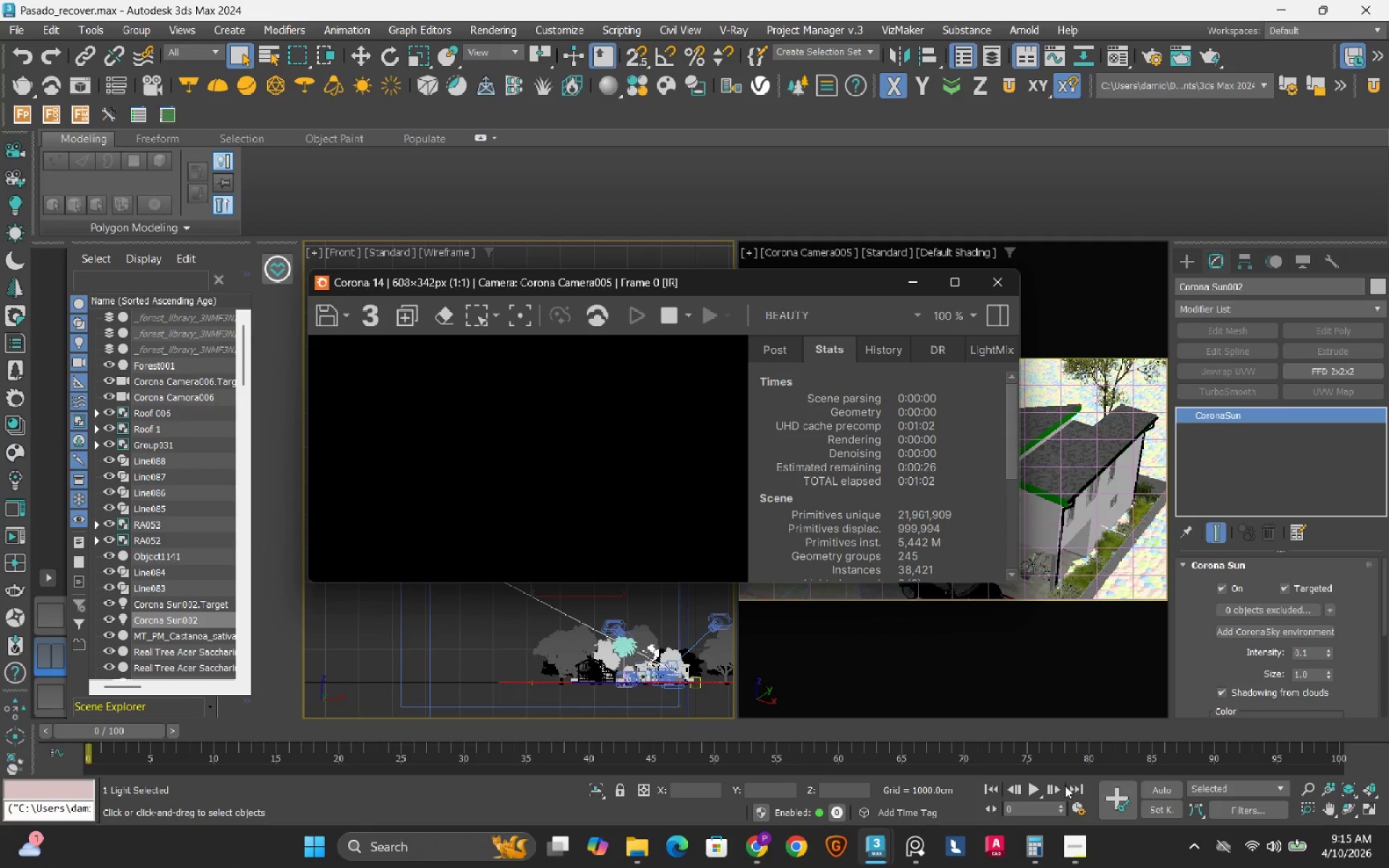 
left_click([1082, 855])